 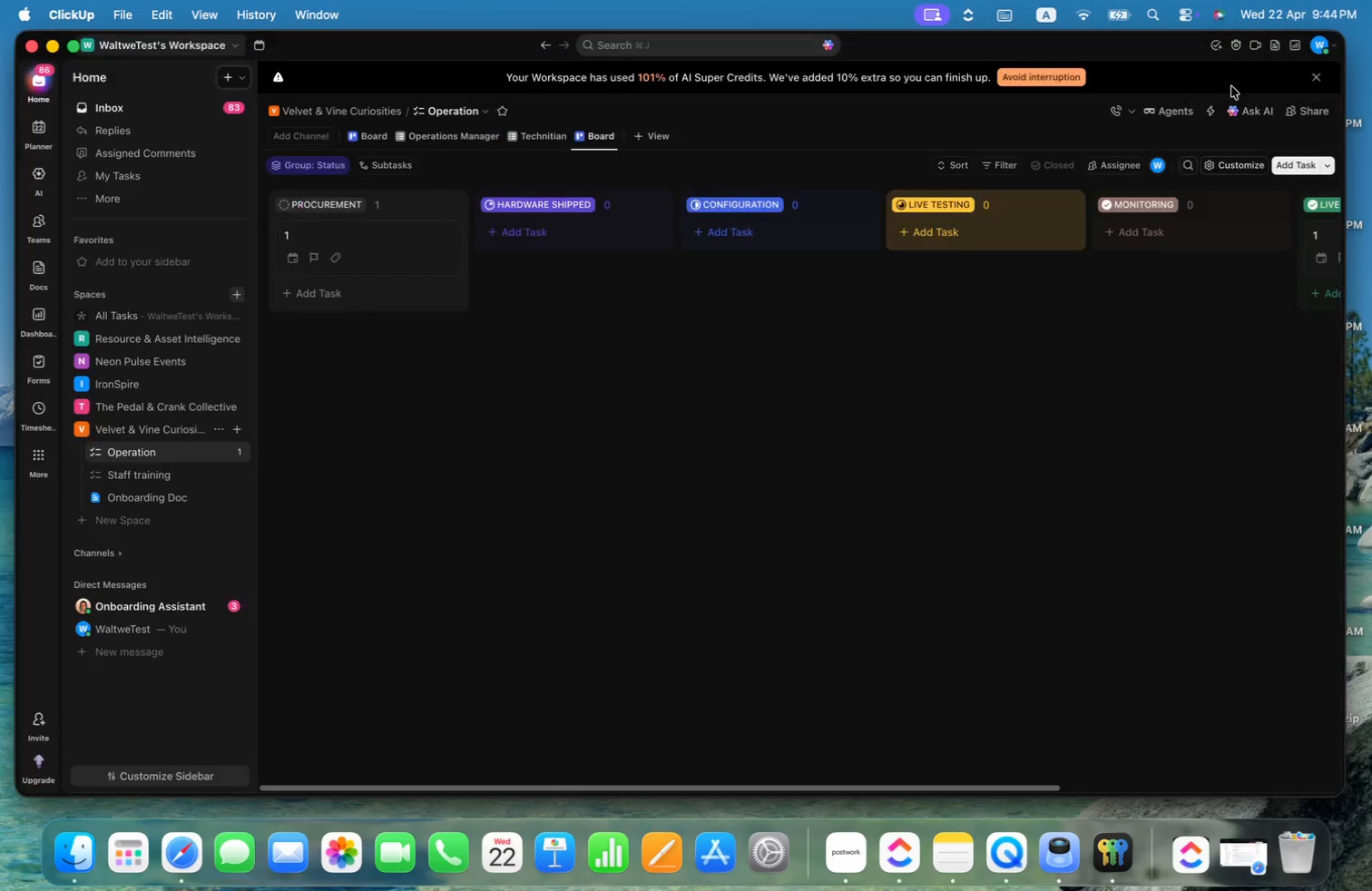 
mouse_move([175, 471])
 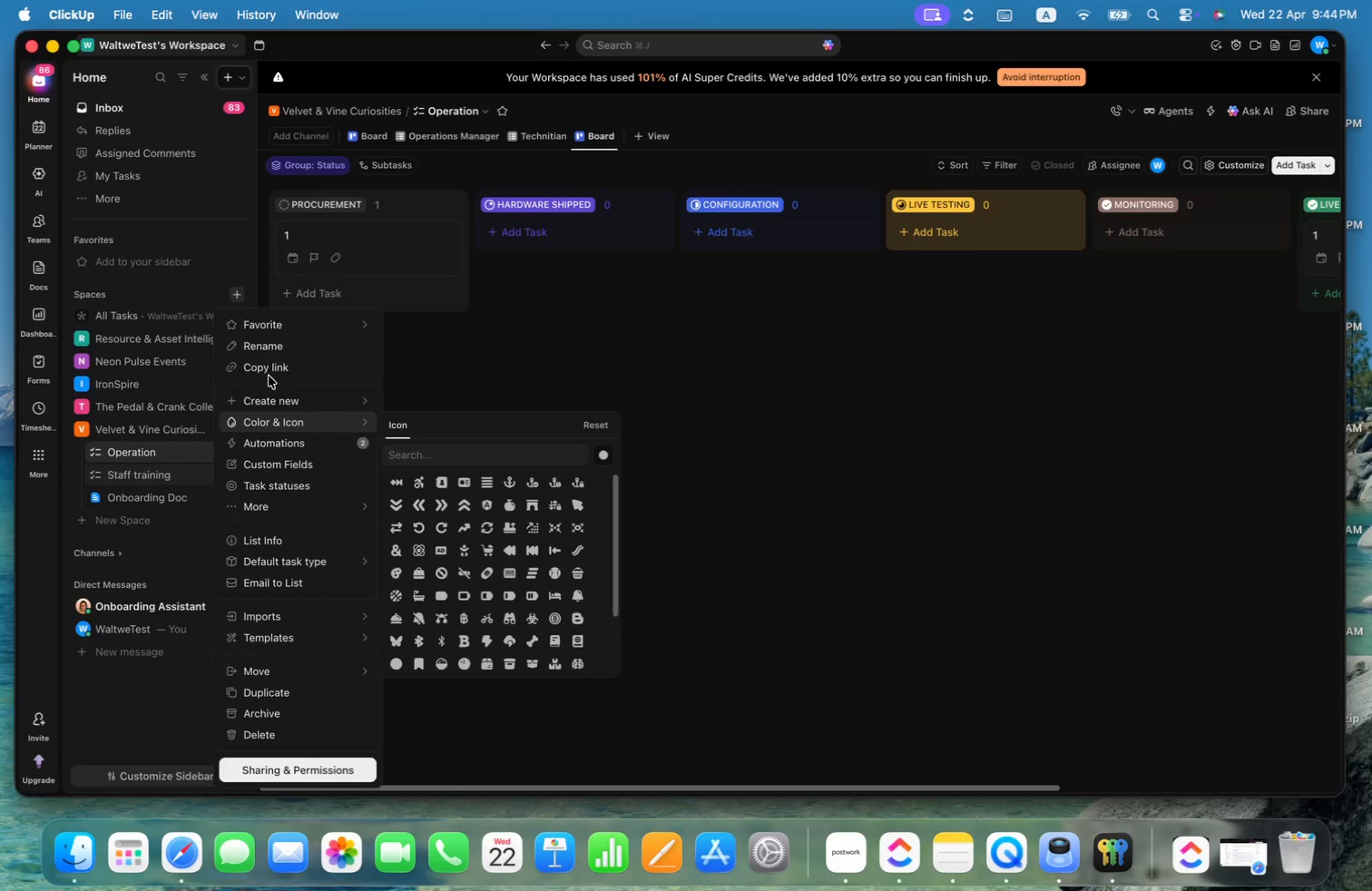 
left_click([290, 341])
 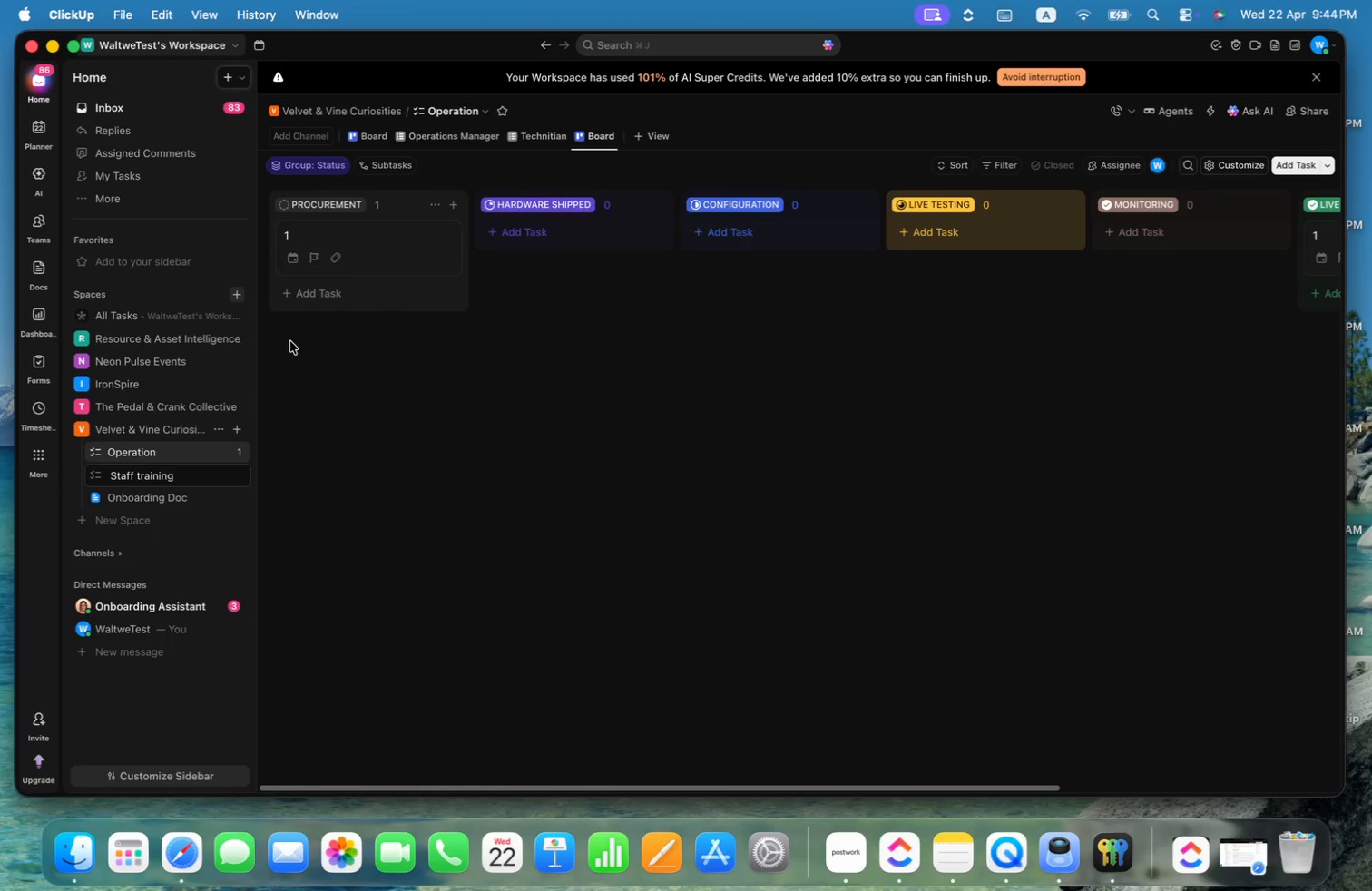 
key(Meta+Shift+ArrowUp)
 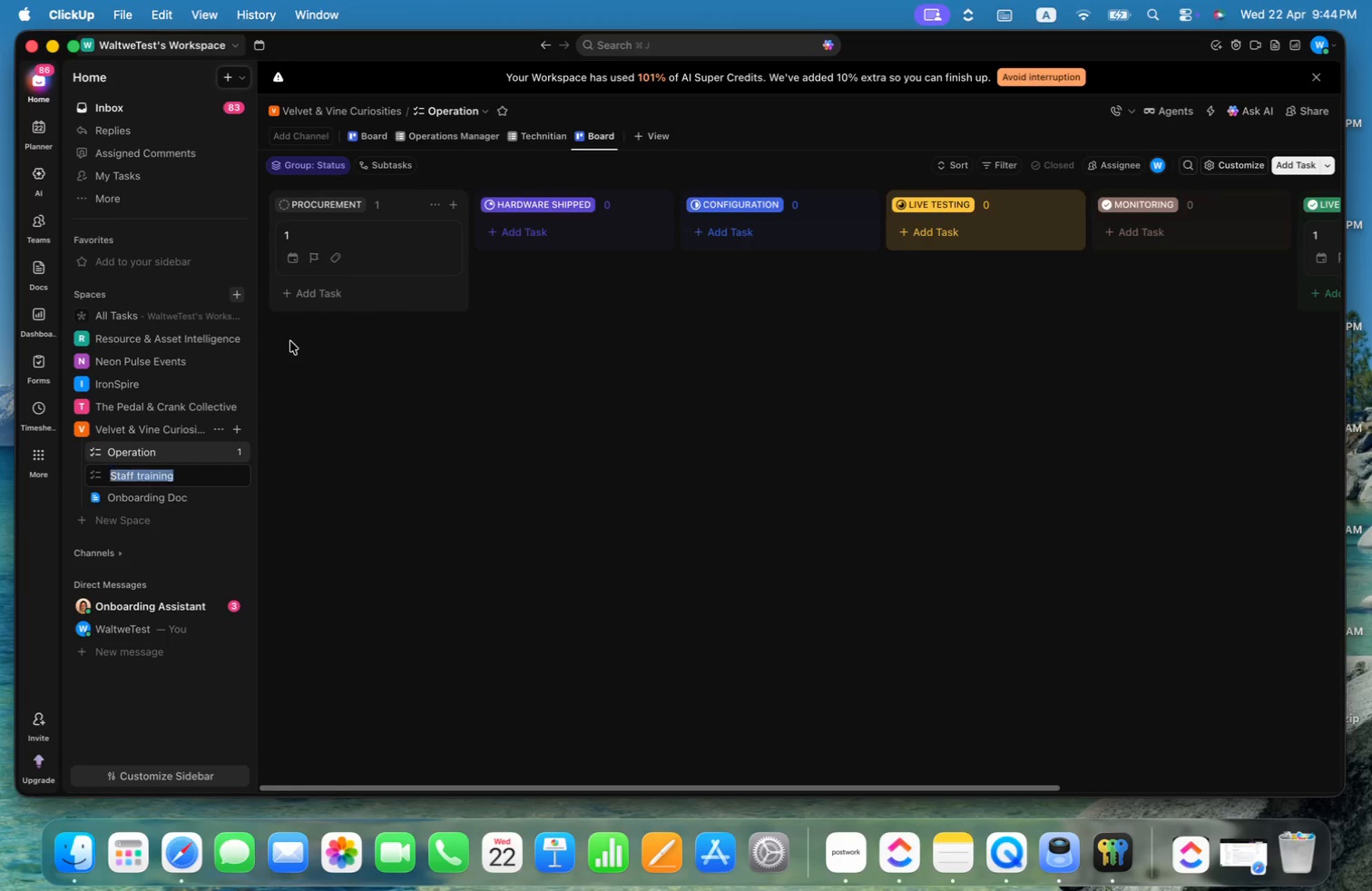 
key(Meta+Shift+ArrowLeft)
 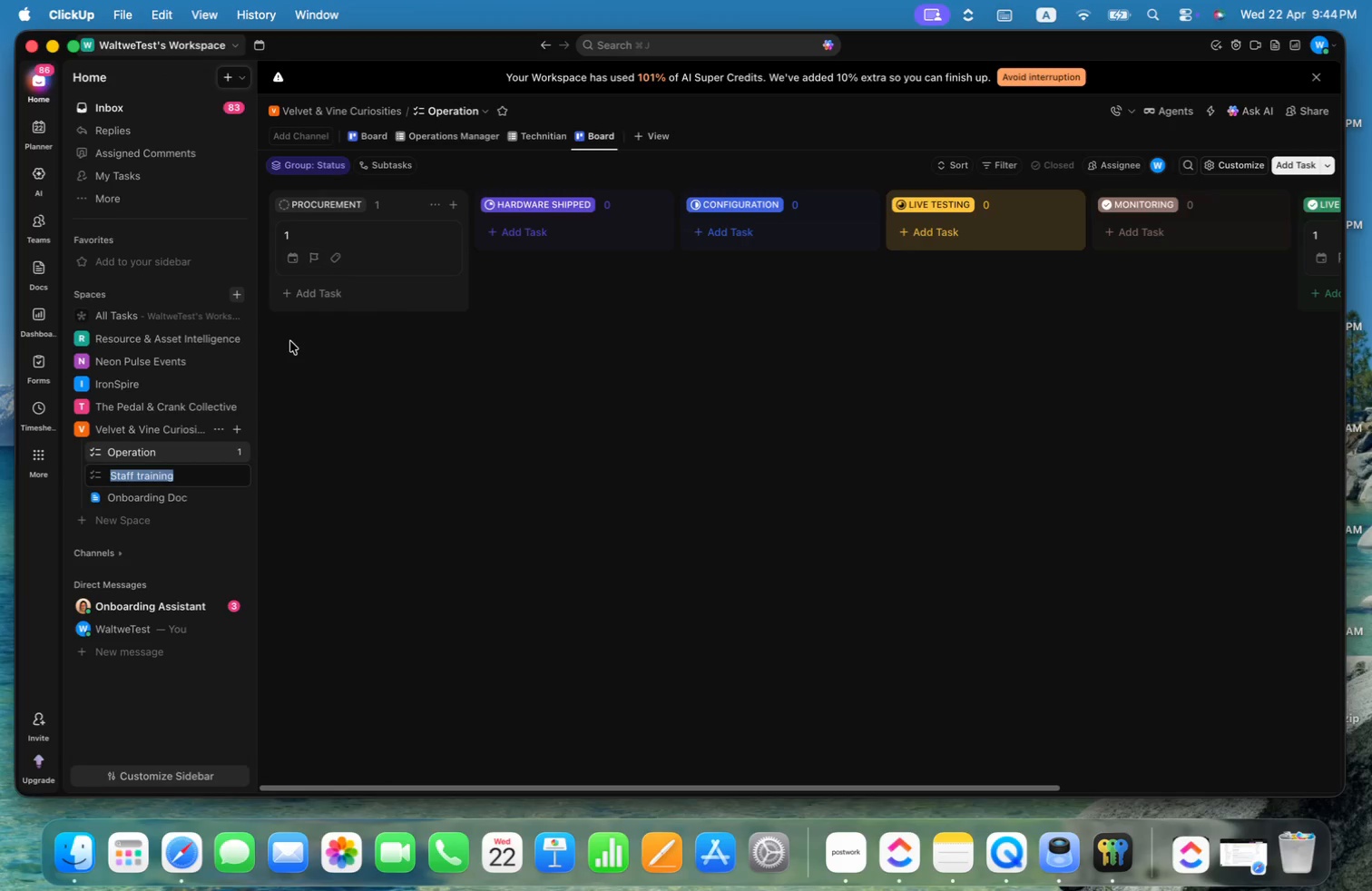 
key(Meta+V)
 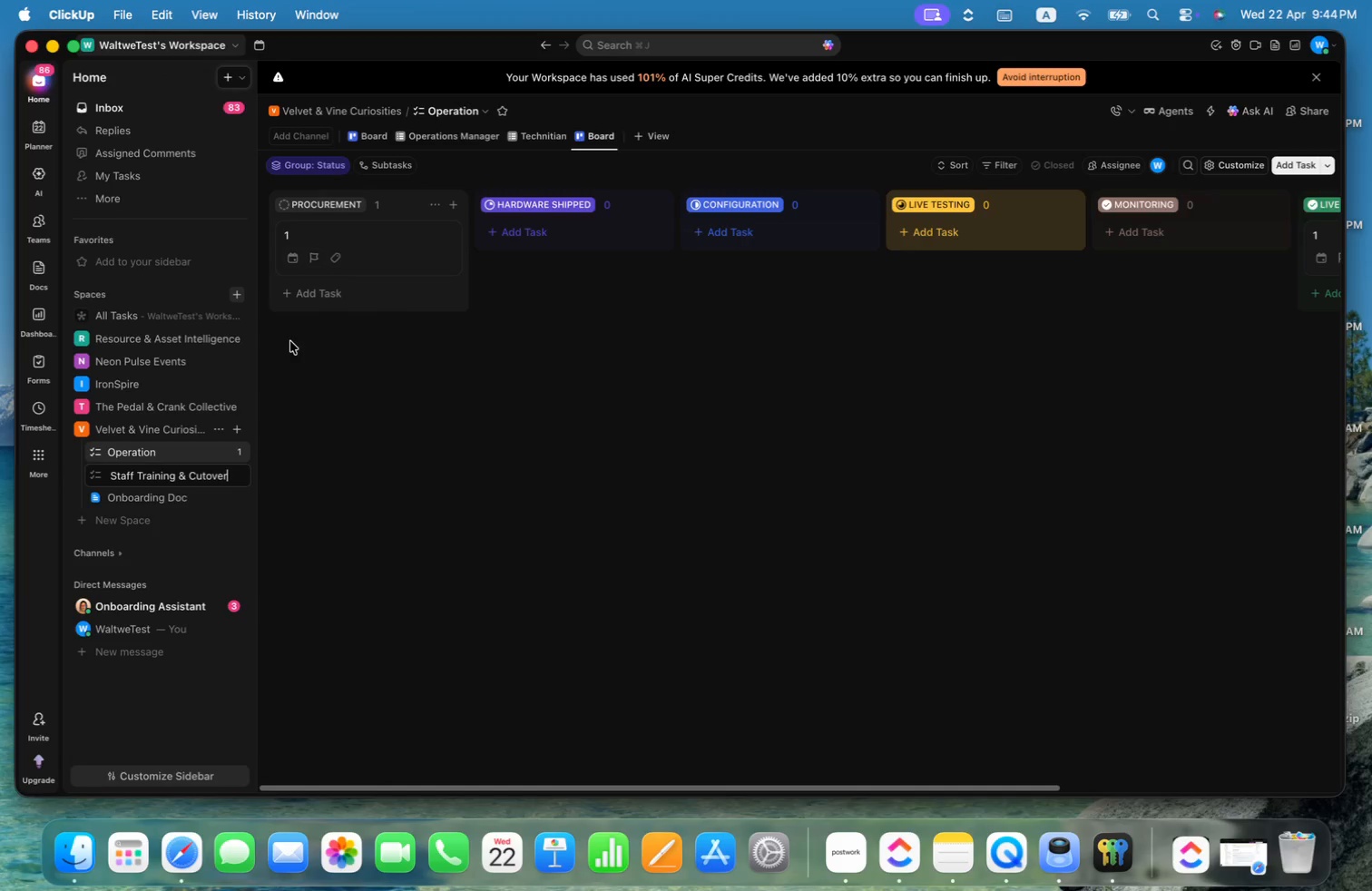 
key(Enter)
 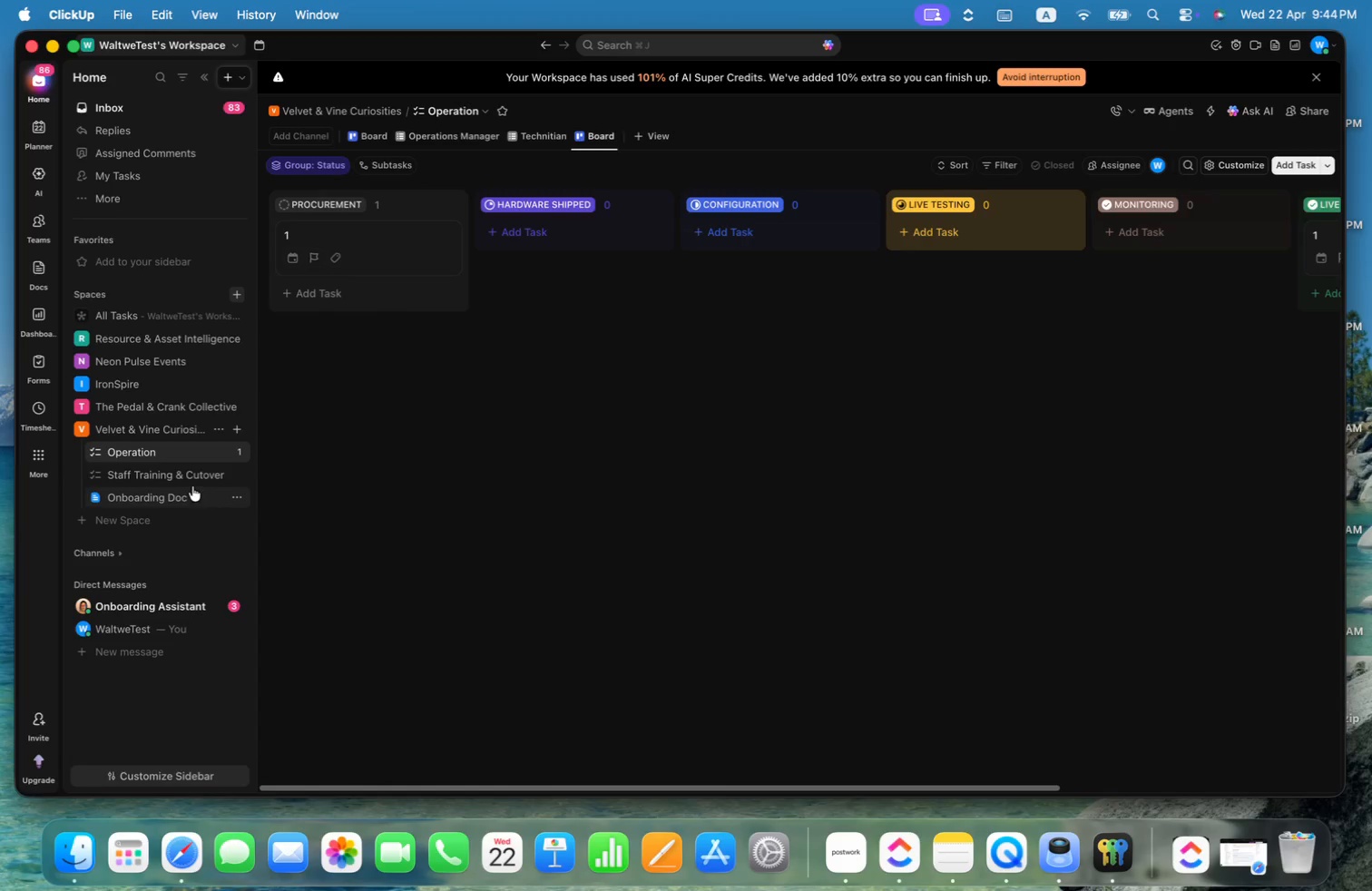 
left_click([179, 481])
 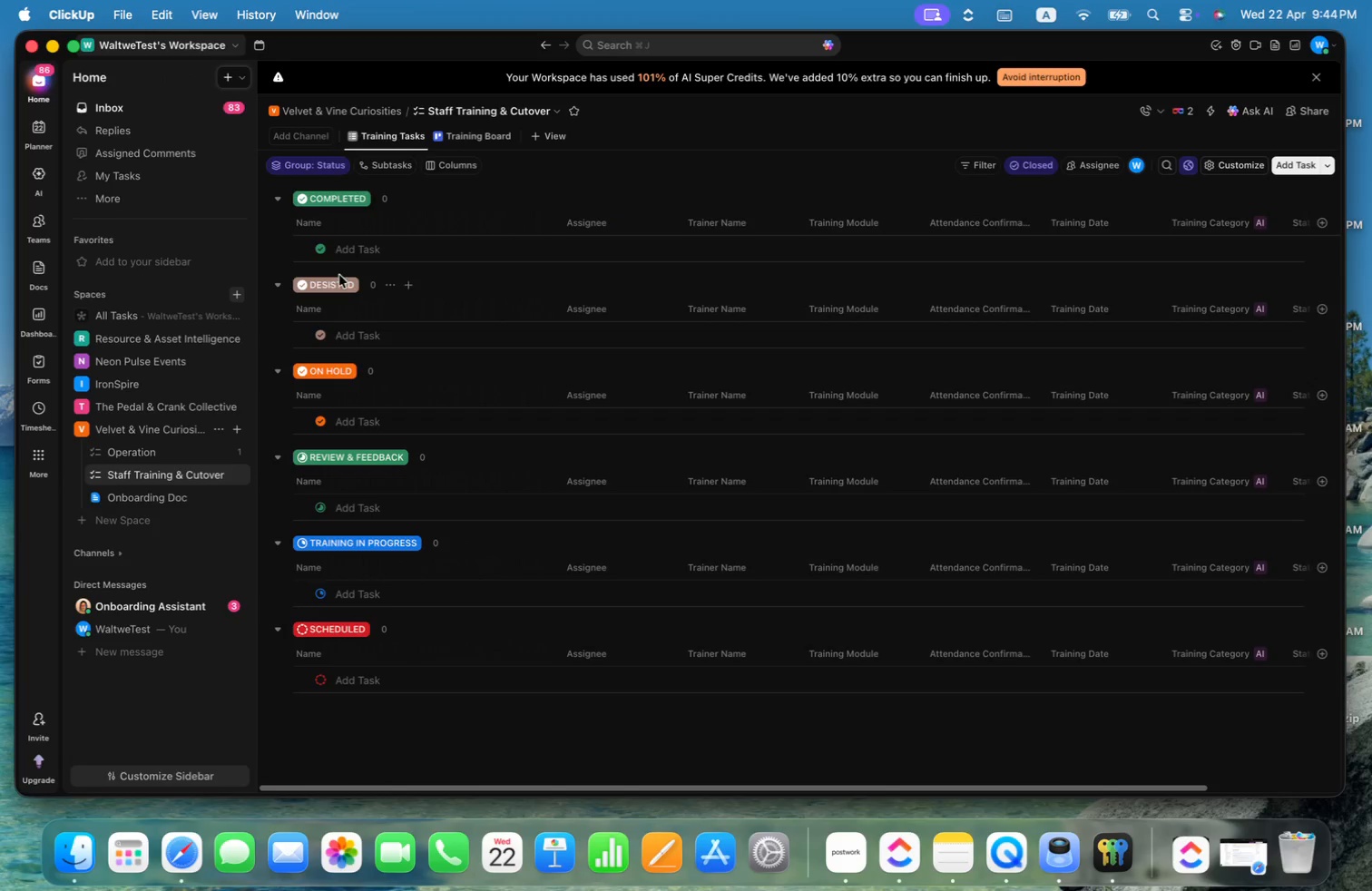 
left_click([285, 196])
 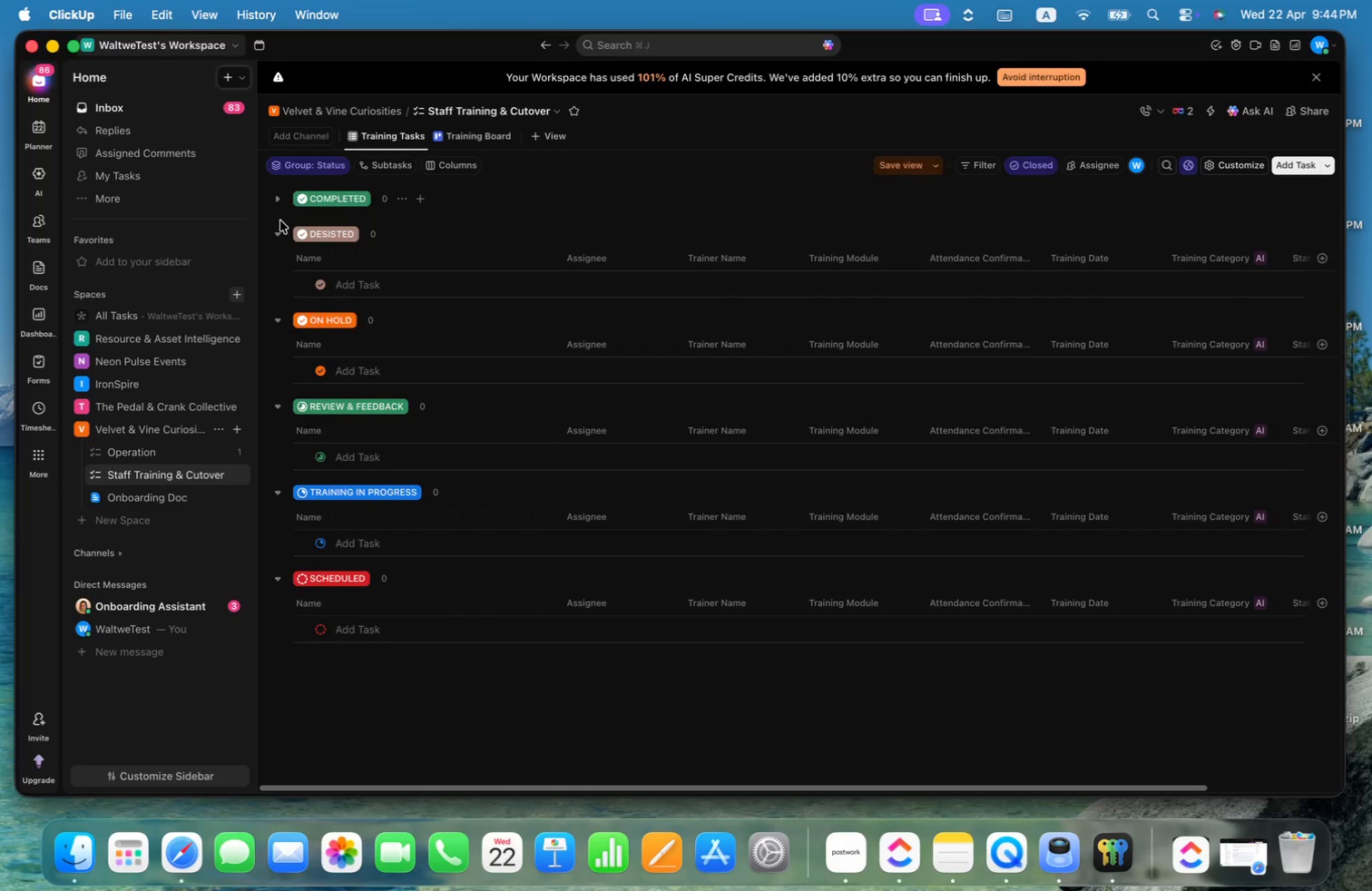 
left_click([278, 229])
 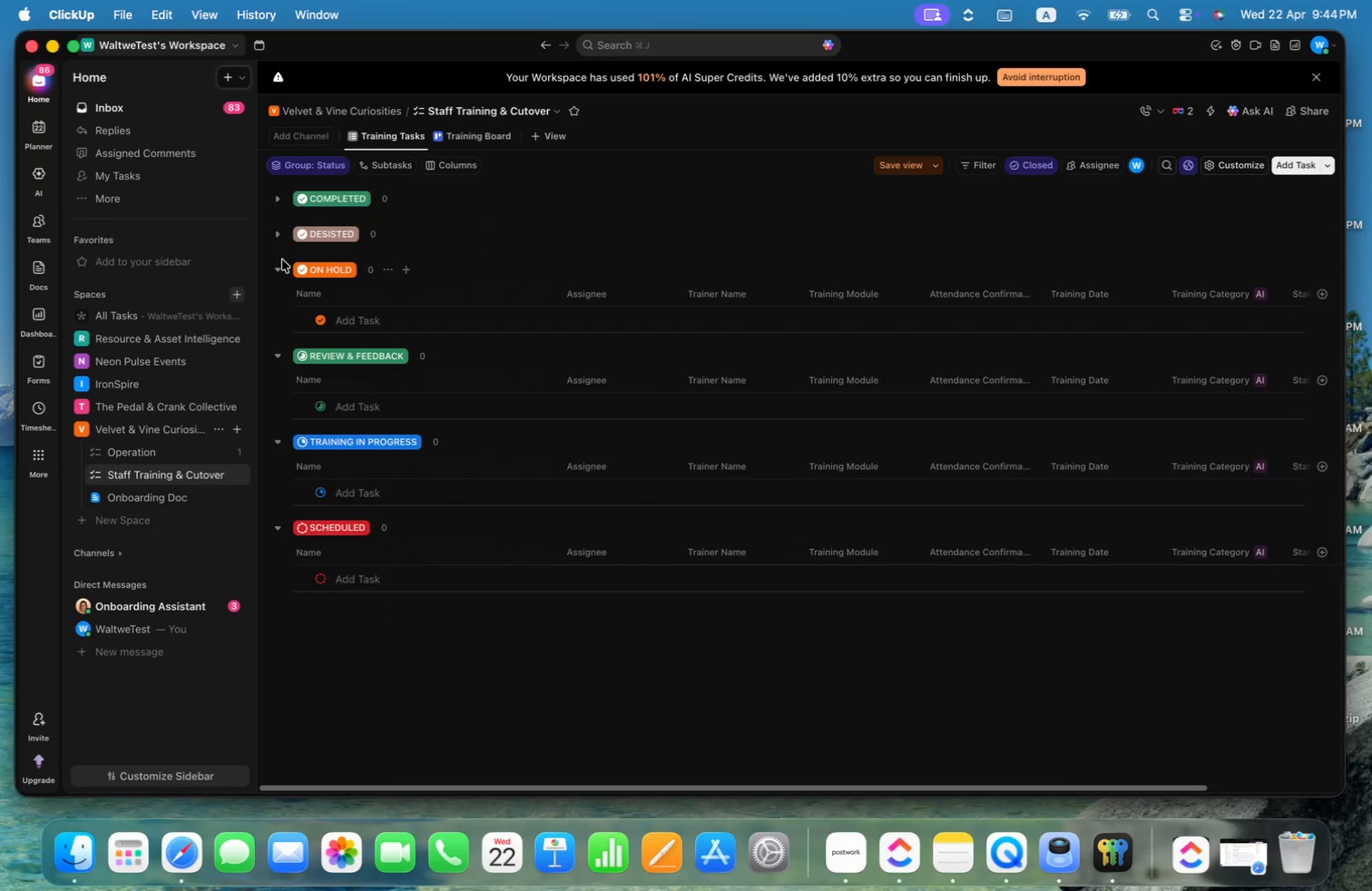 
double_click([280, 266])
 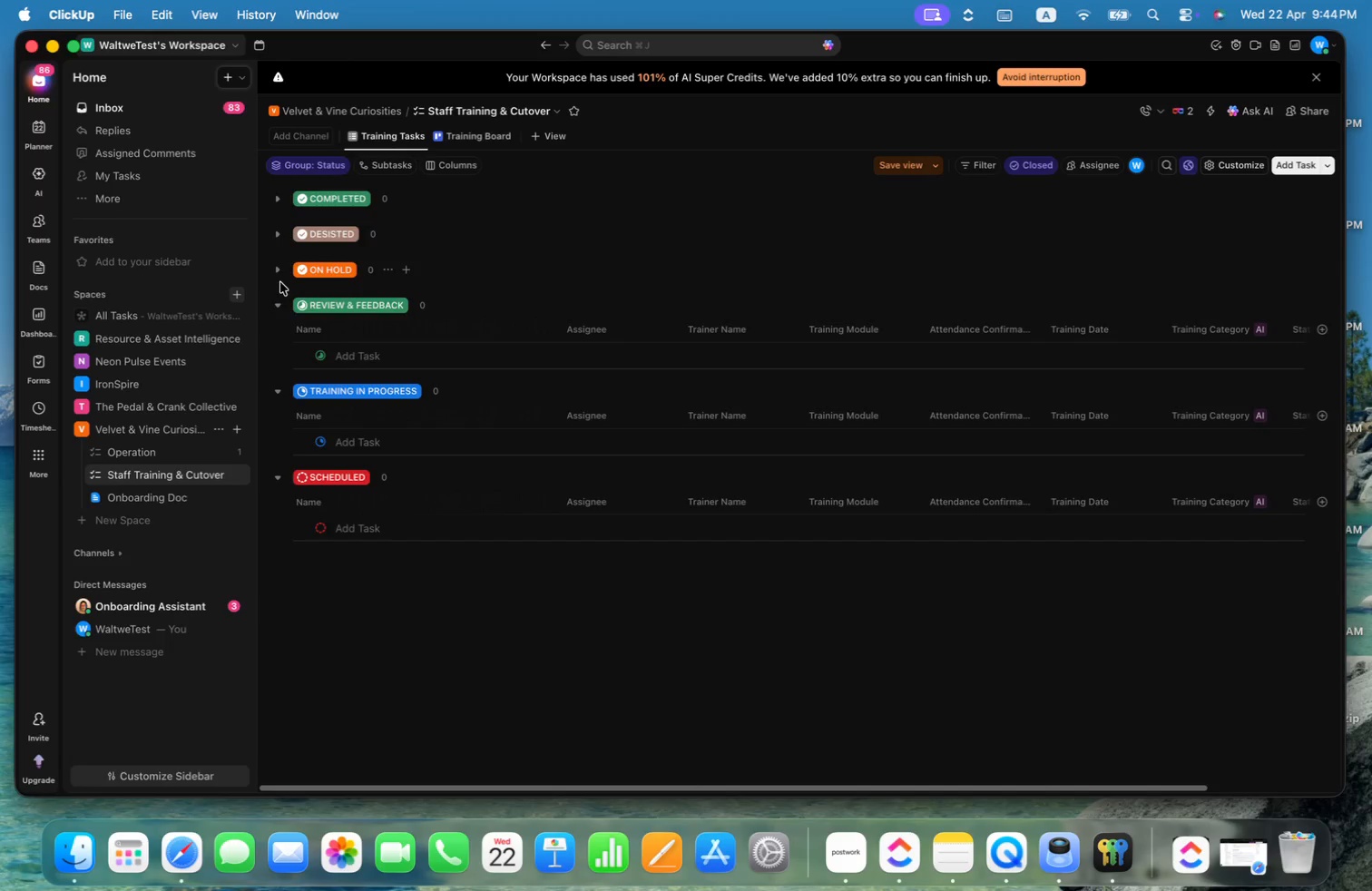 
left_click([279, 300])
 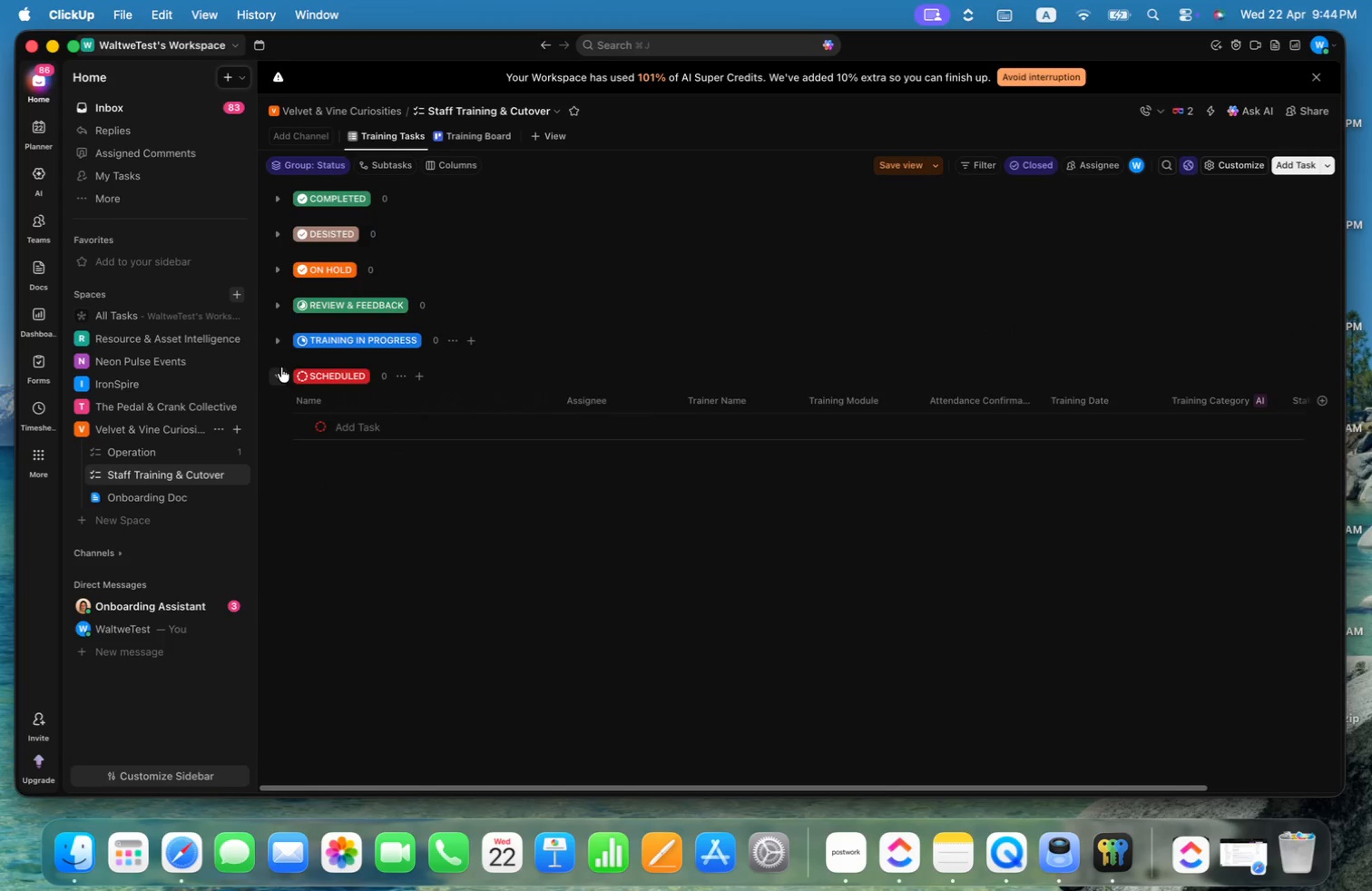 
left_click([281, 379])
 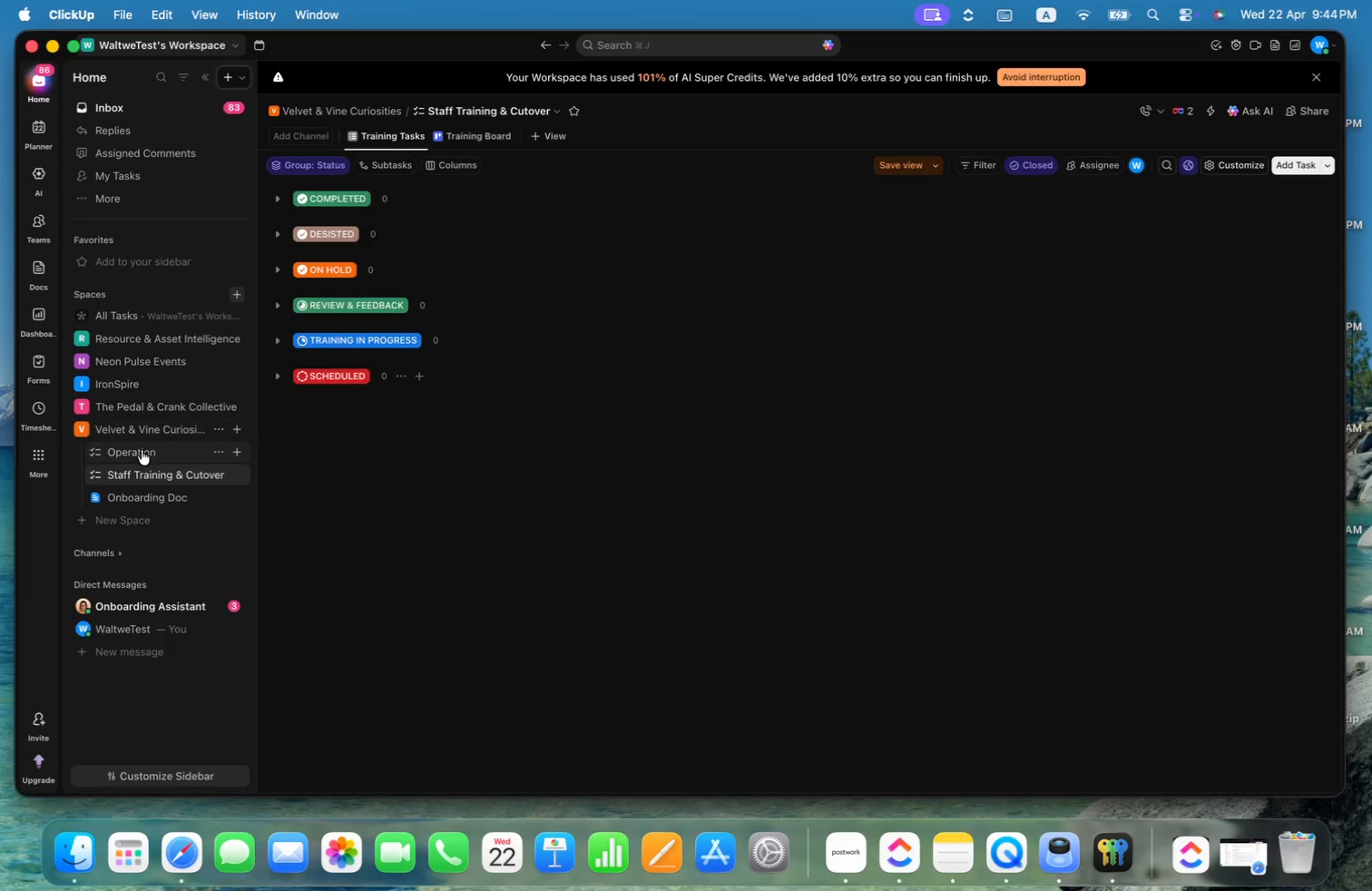 
left_click([141, 452])
 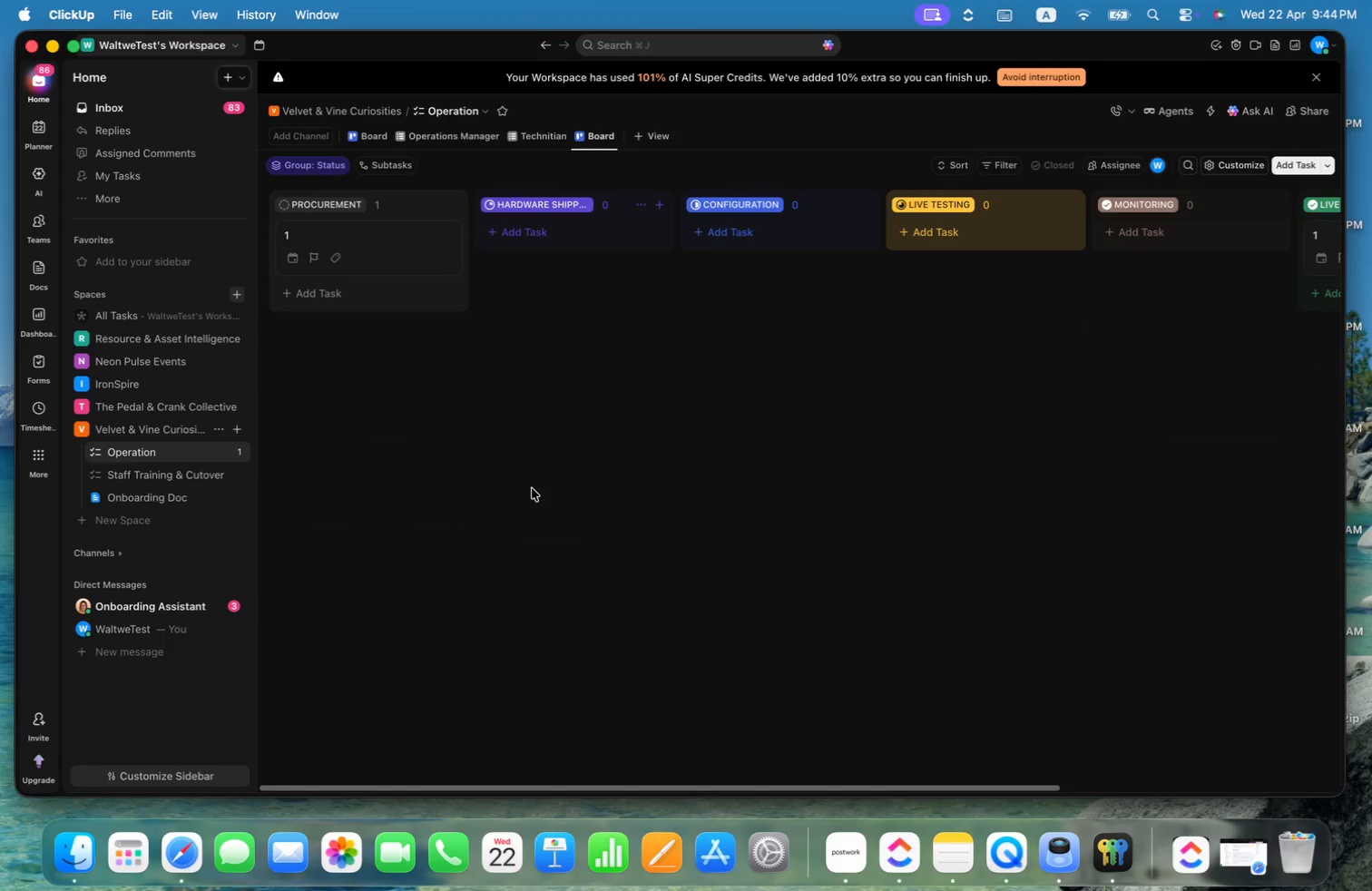 
left_click([502, 401])
 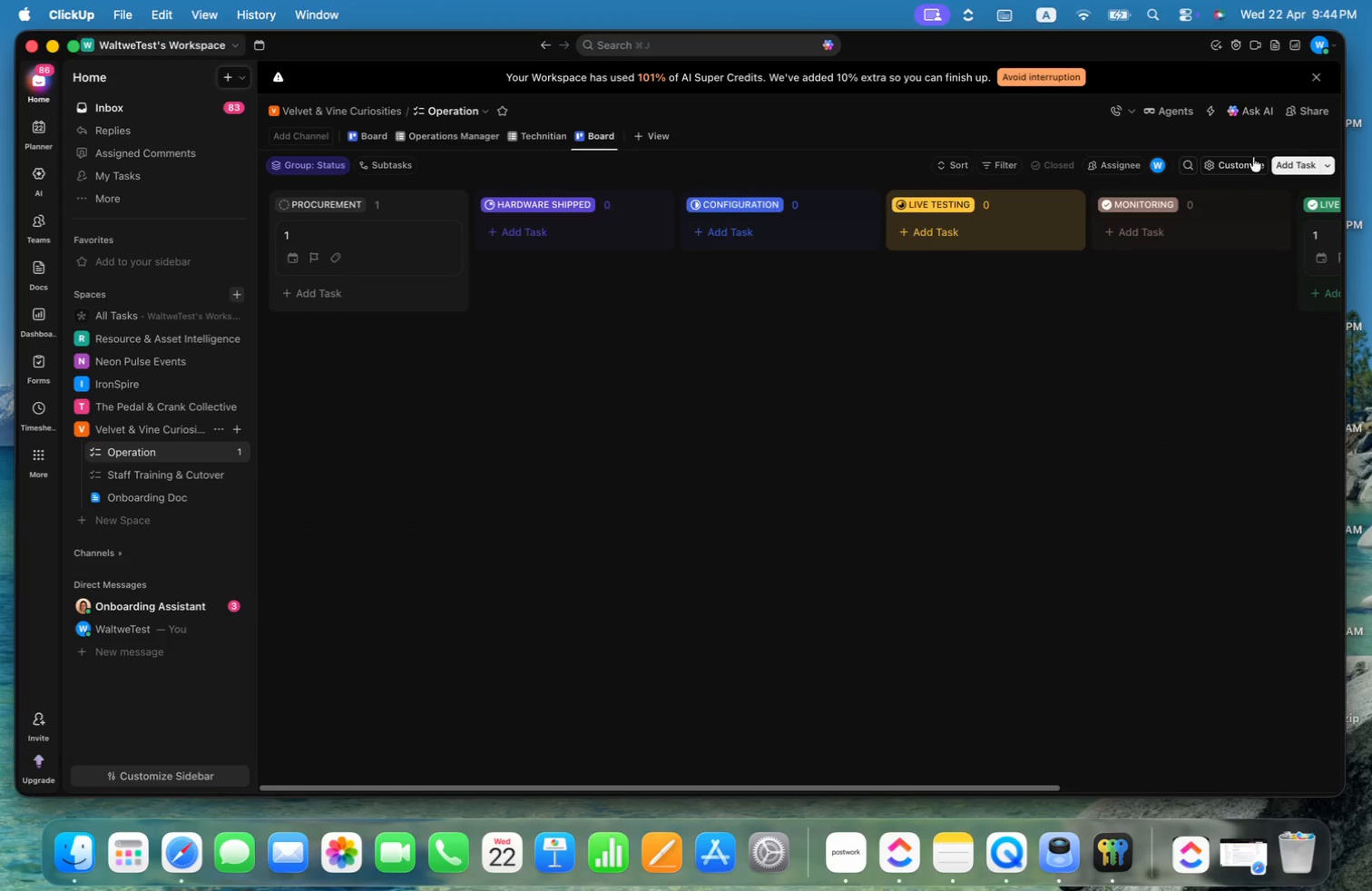 
left_click([1240, 162])
 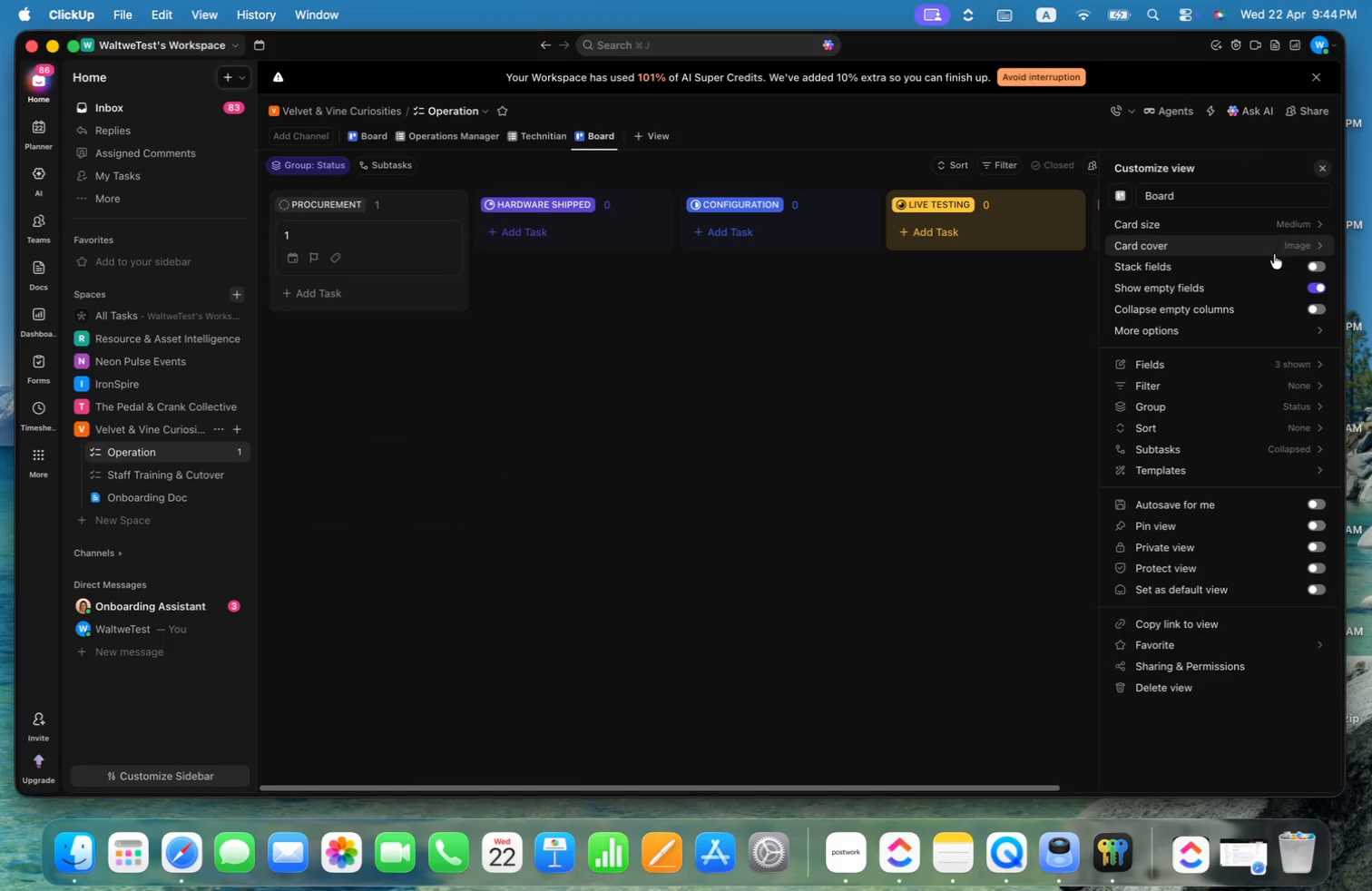 
left_click([1227, 363])
 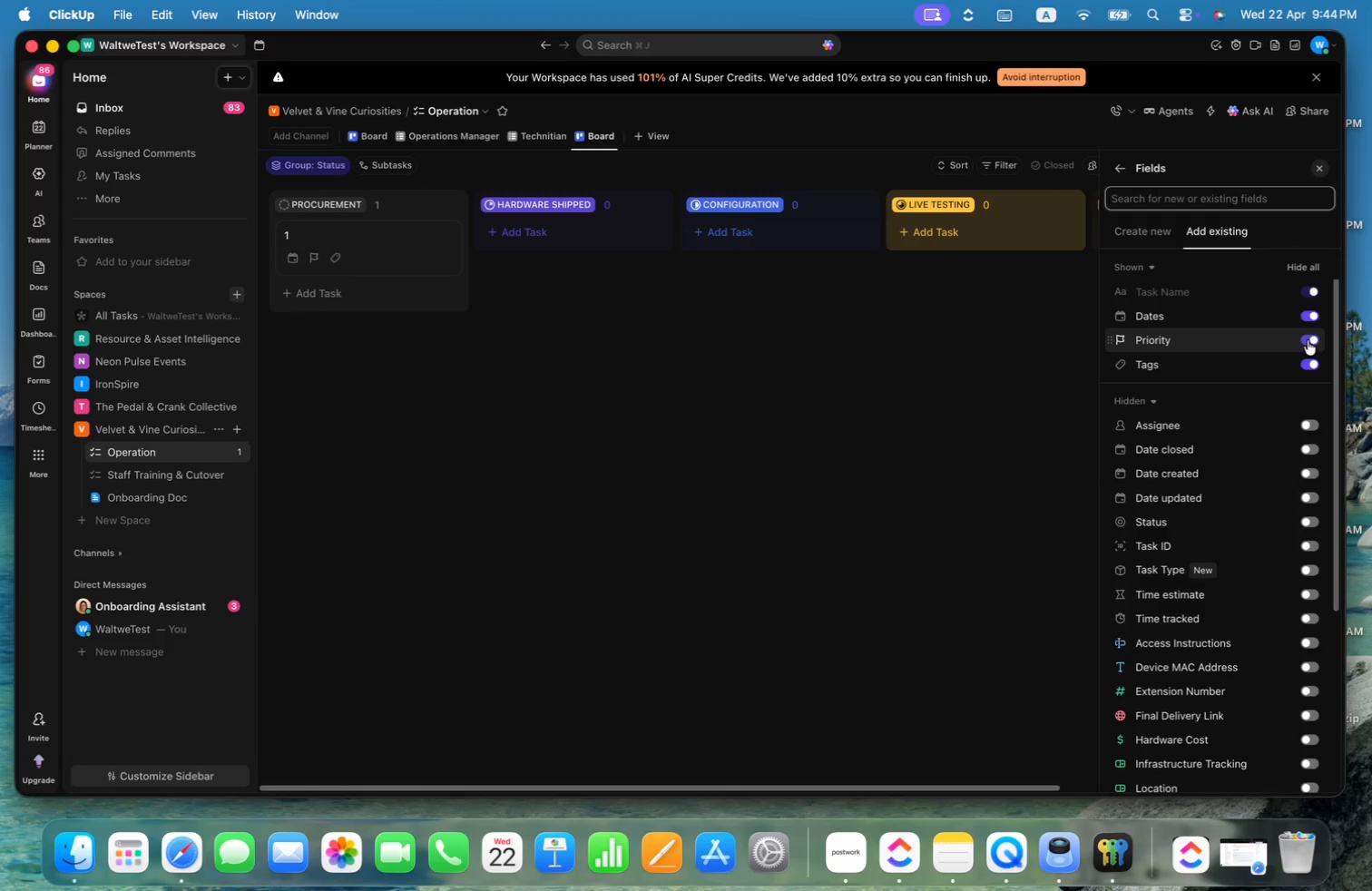 
left_click([1312, 338])
 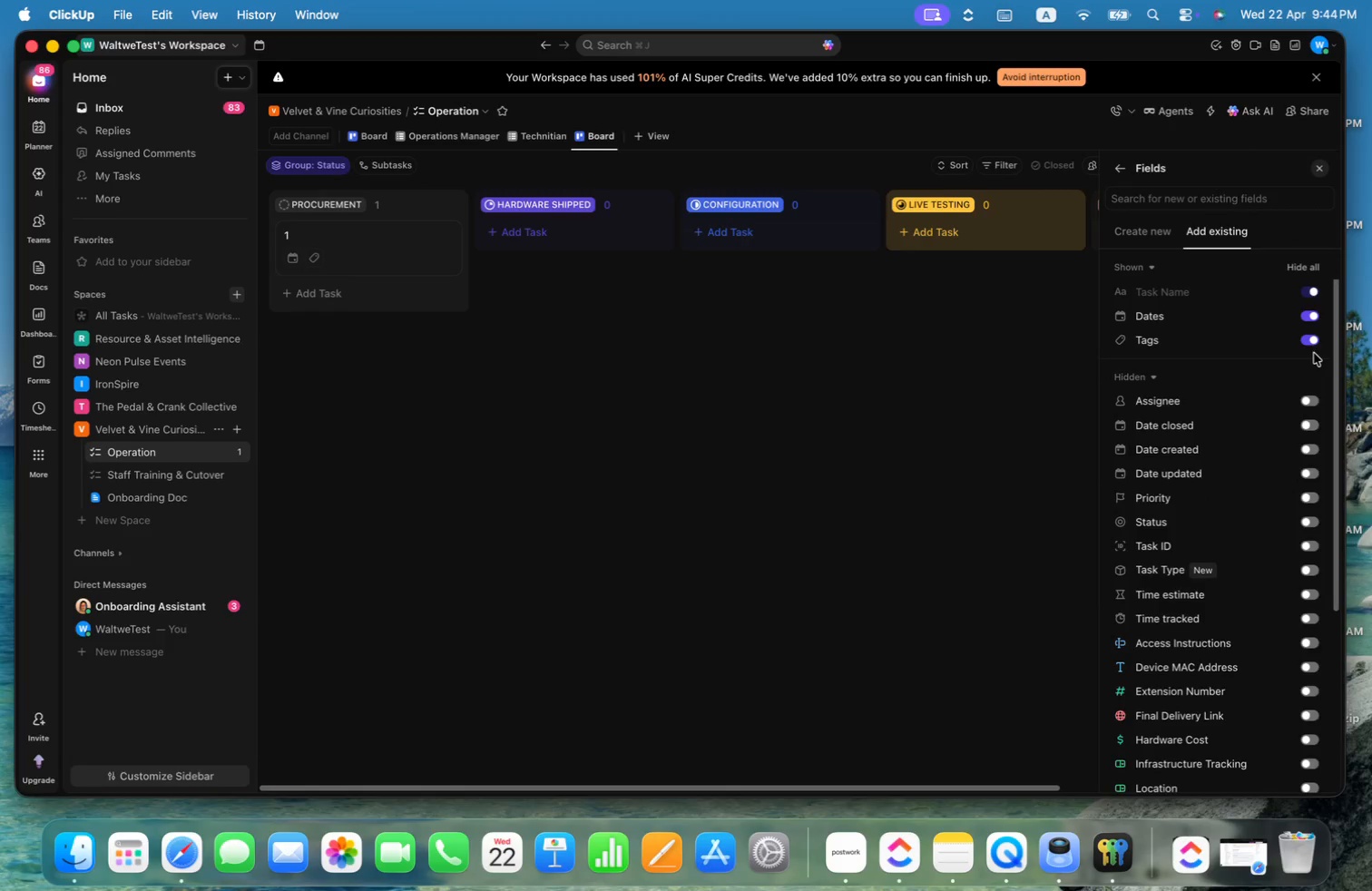 
double_click([1314, 349])
 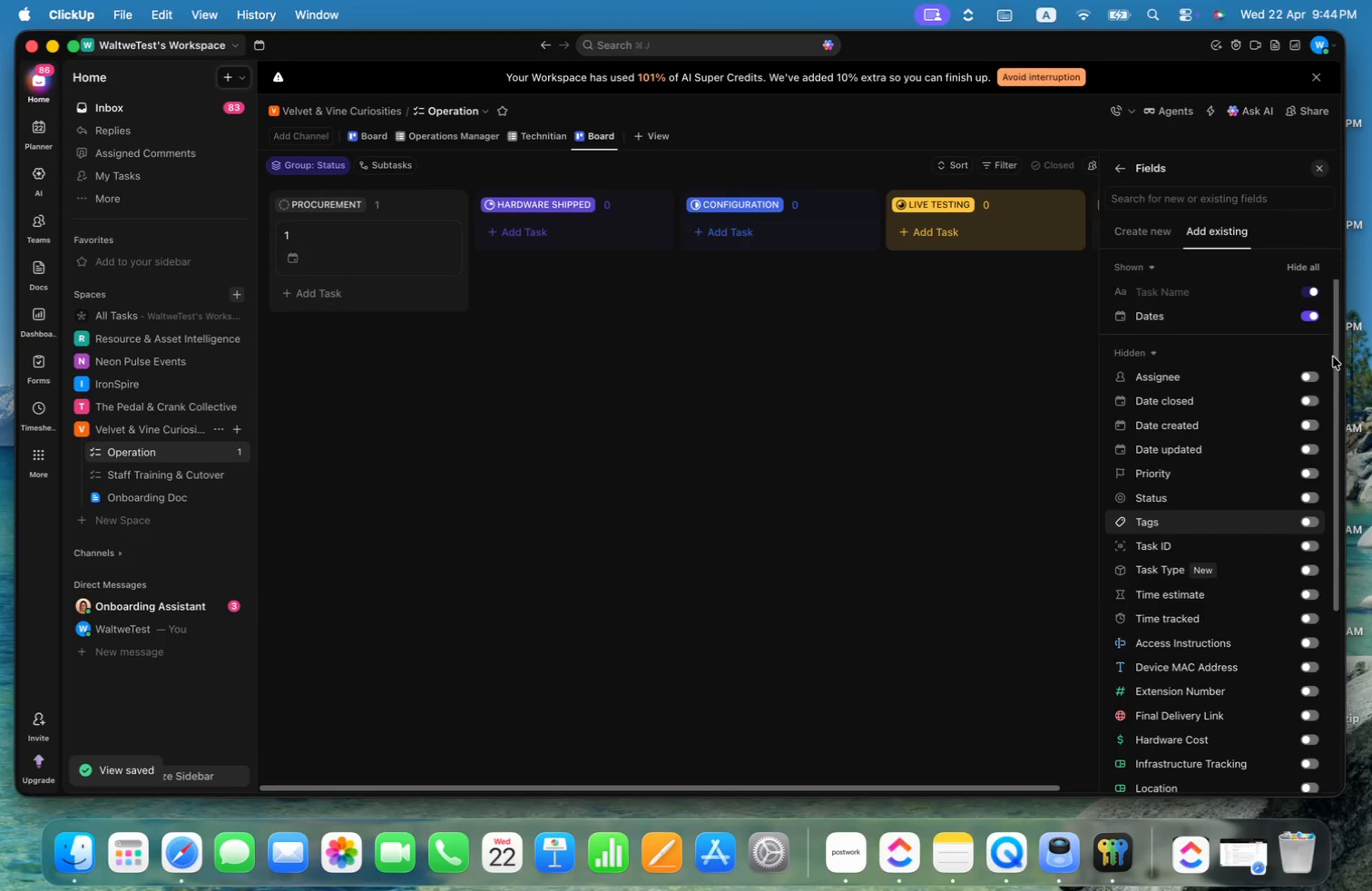 
left_click_drag(start_coordinate=[1340, 358], to_coordinate=[1318, 643])
 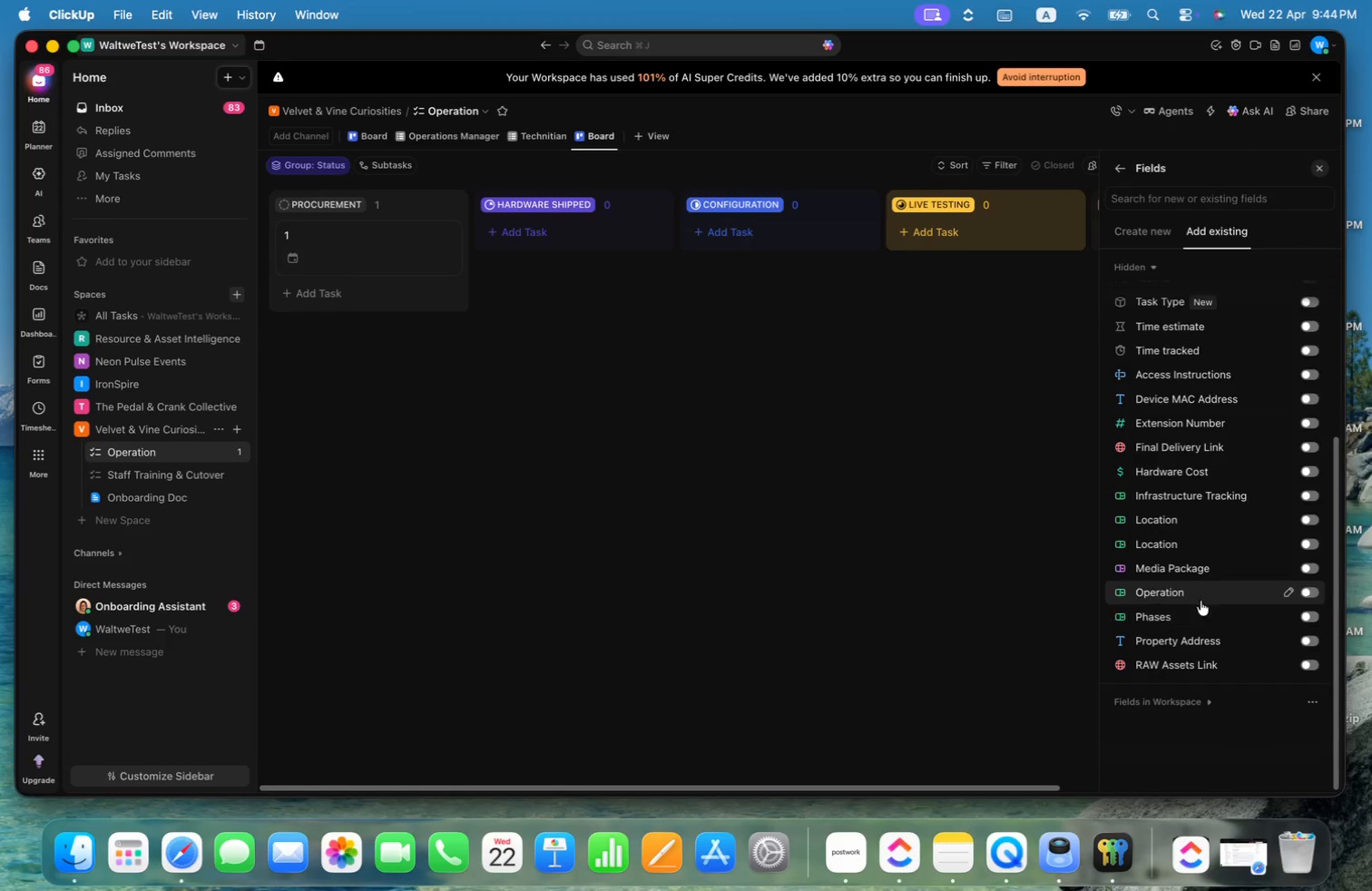 
left_click([1309, 592])
 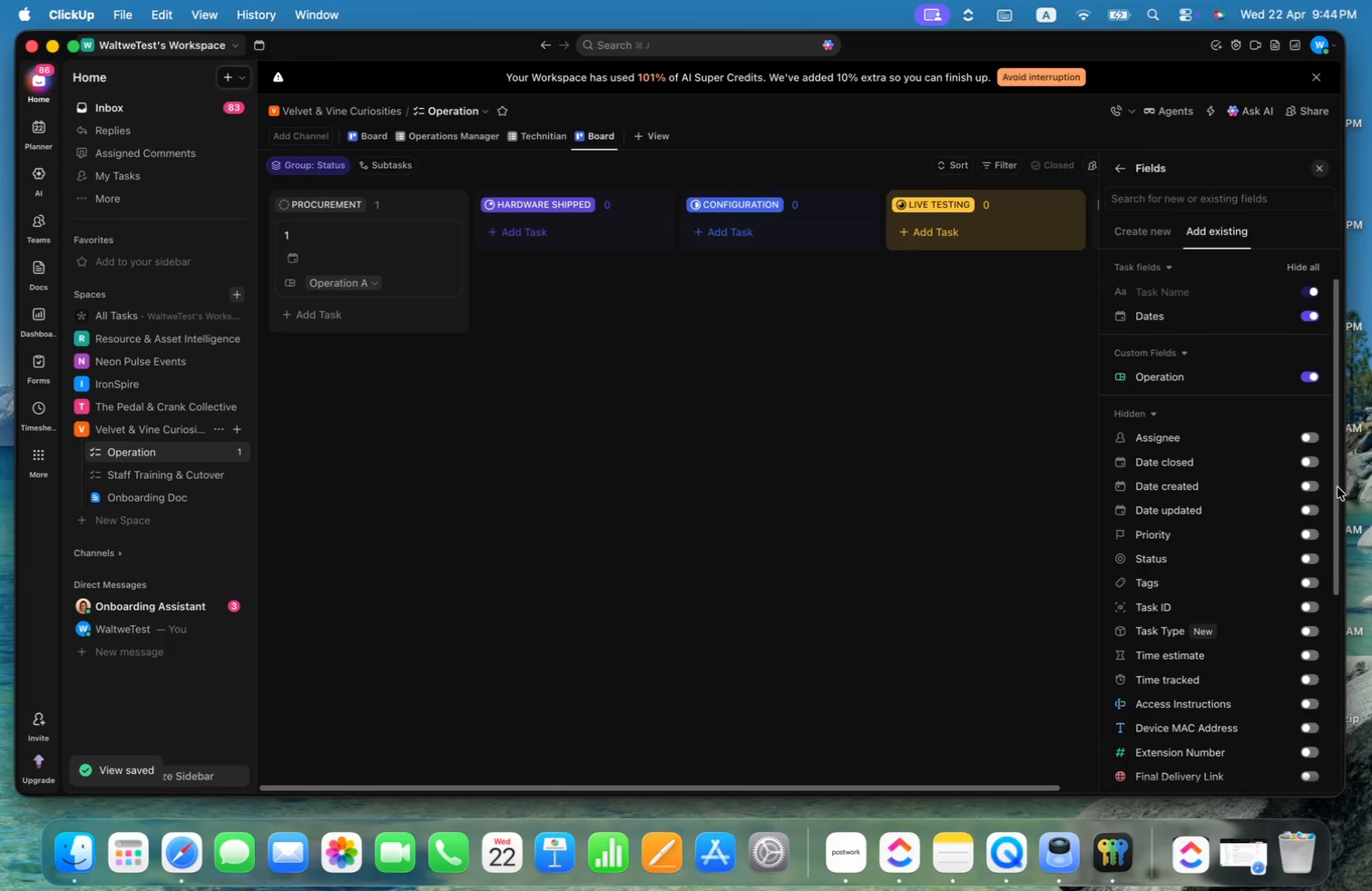 
left_click_drag(start_coordinate=[1338, 487], to_coordinate=[1340, 664])
 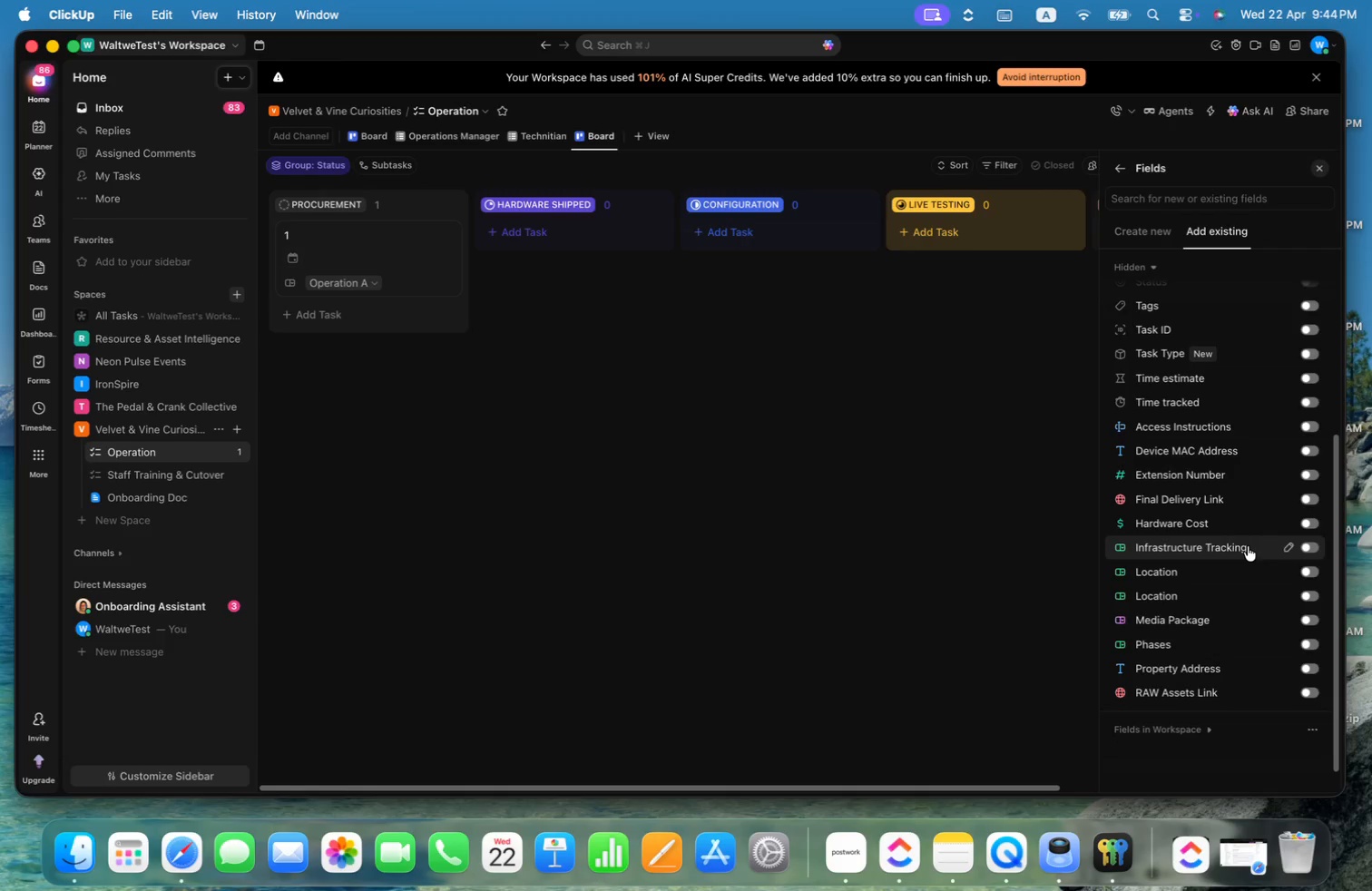 
mouse_move([1233, 506])
 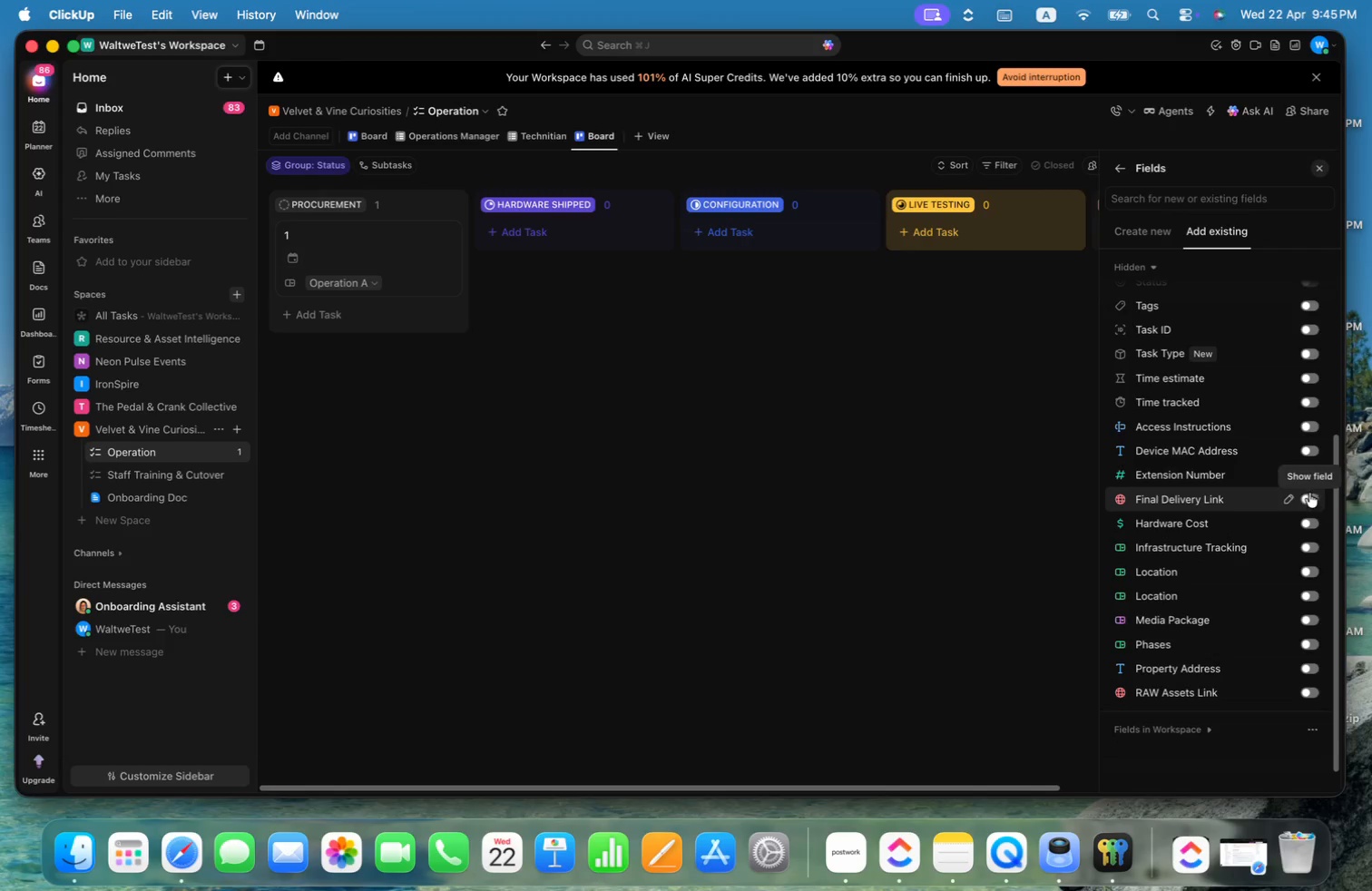 
left_click([1308, 476])
 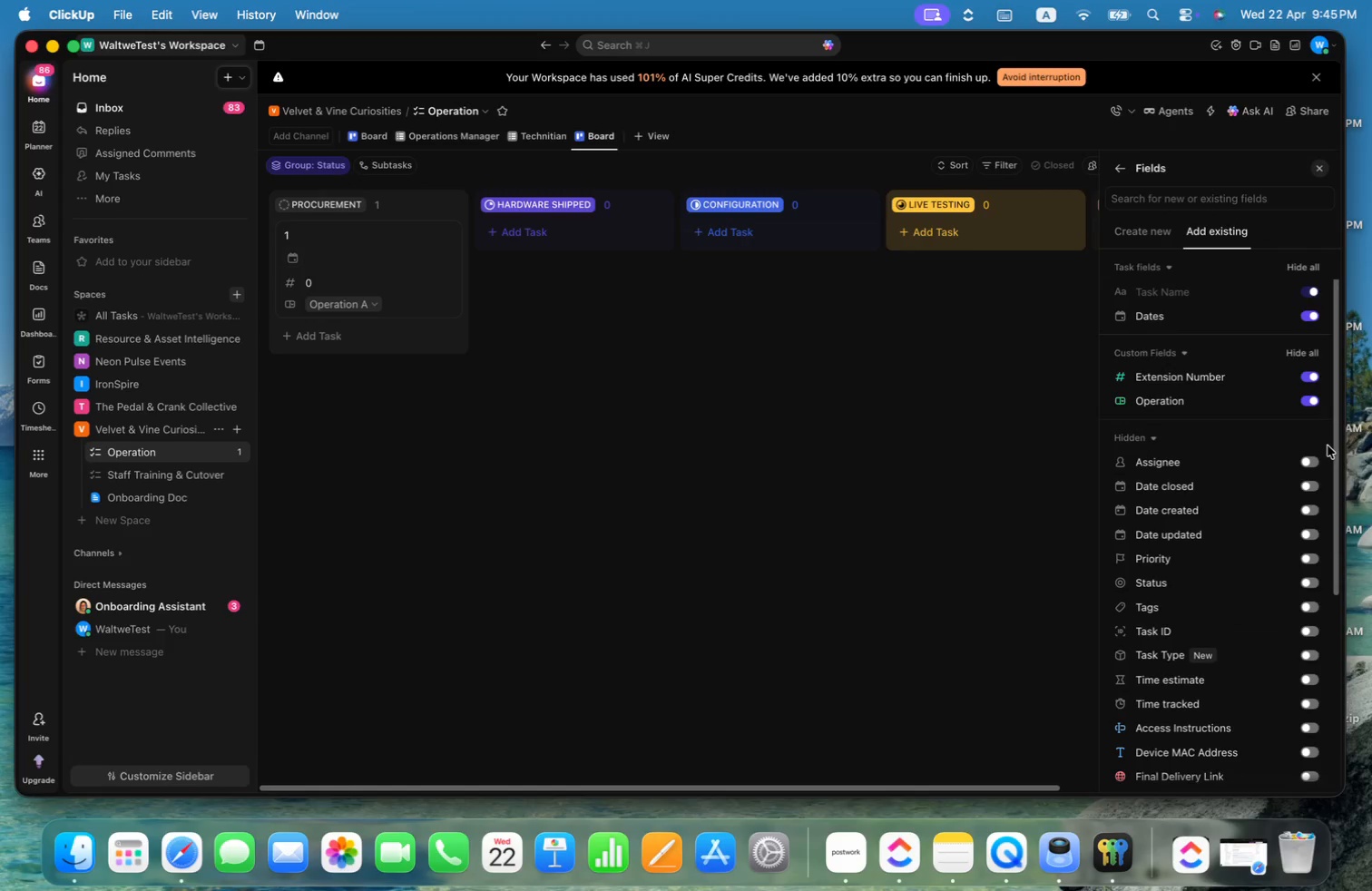 
left_click_drag(start_coordinate=[1330, 454], to_coordinate=[1350, 620])
 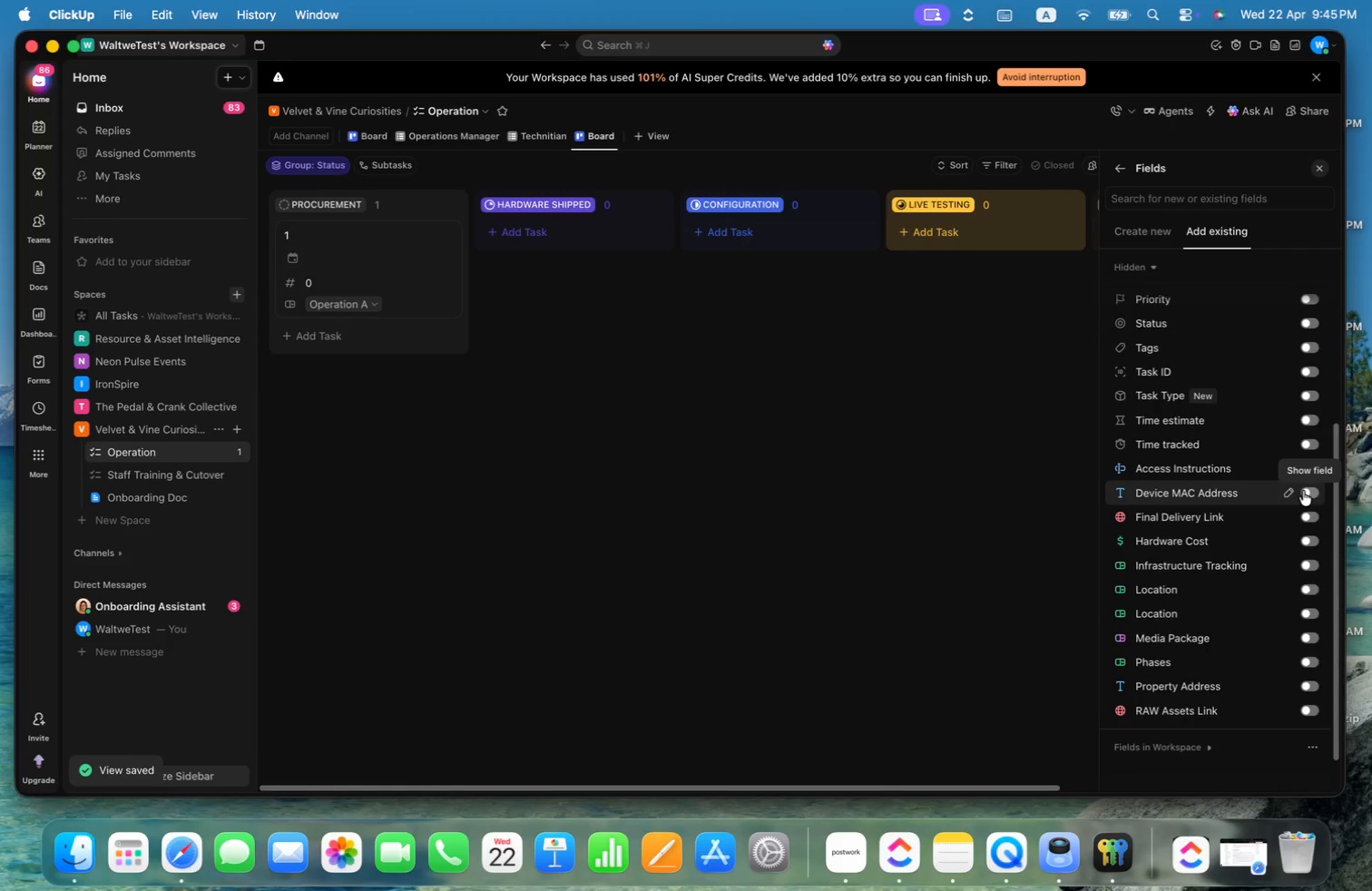 
left_click([1303, 491])
 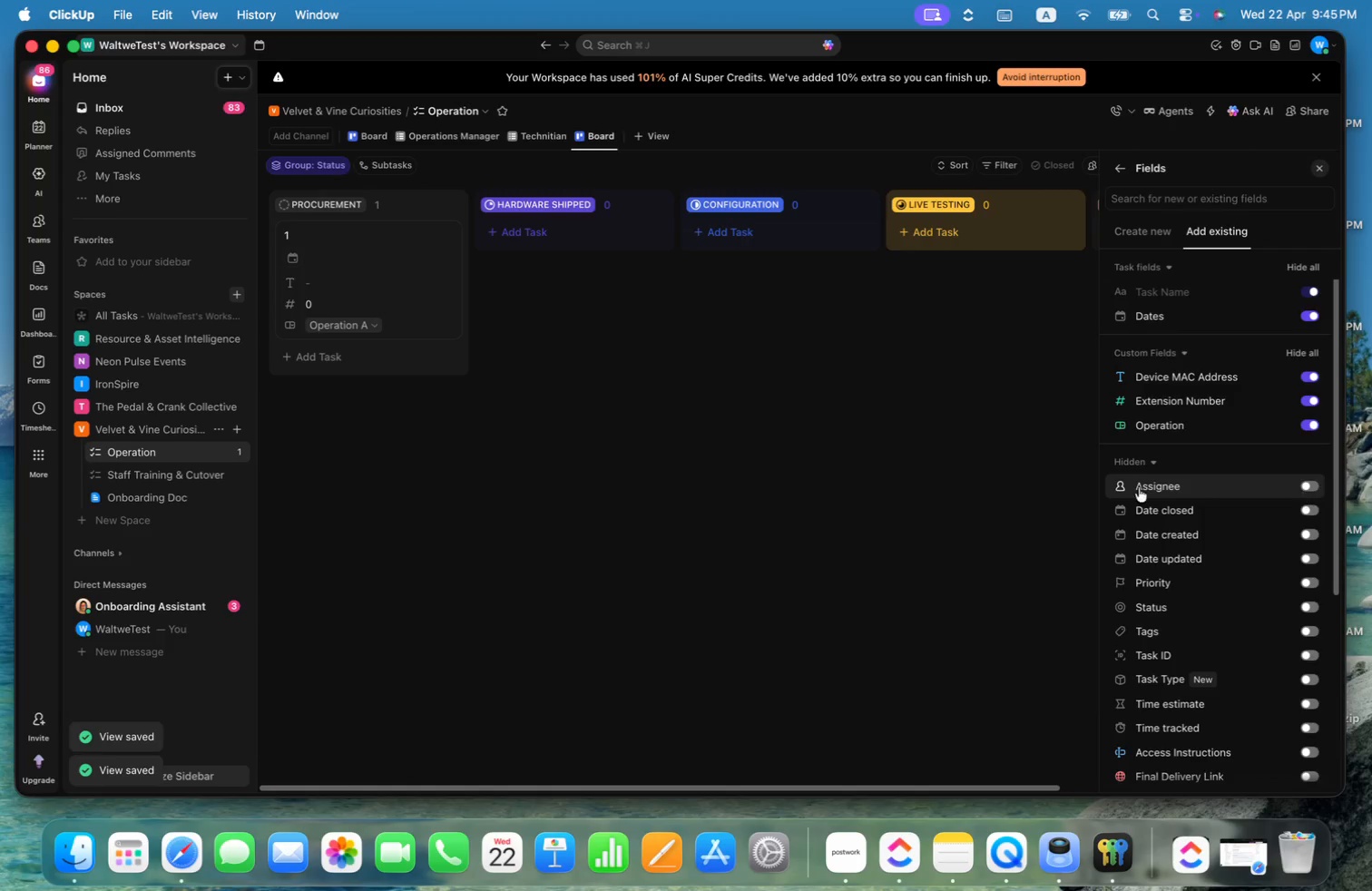 
left_click([488, 509])
 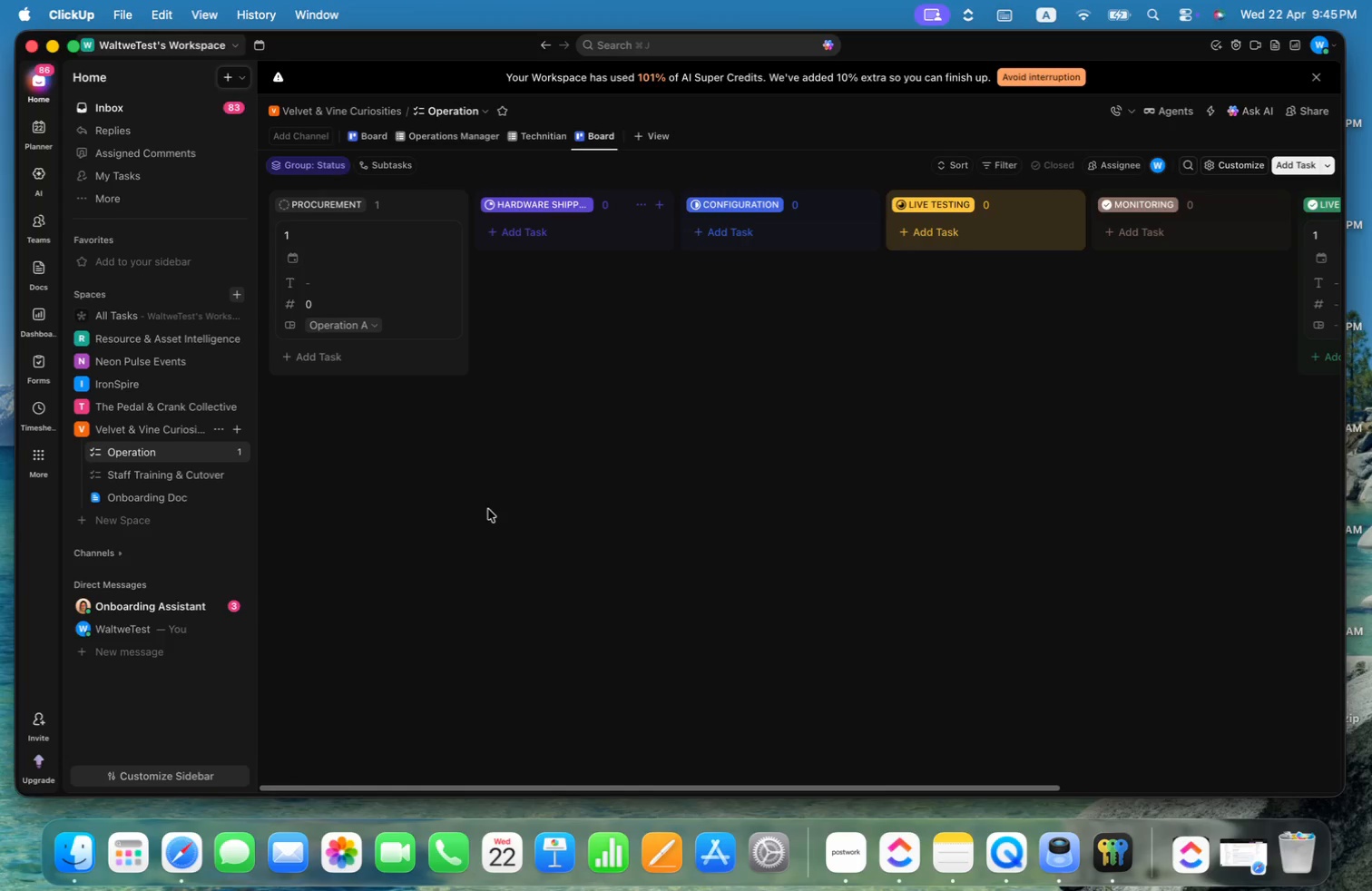 
mouse_move([335, 300])
 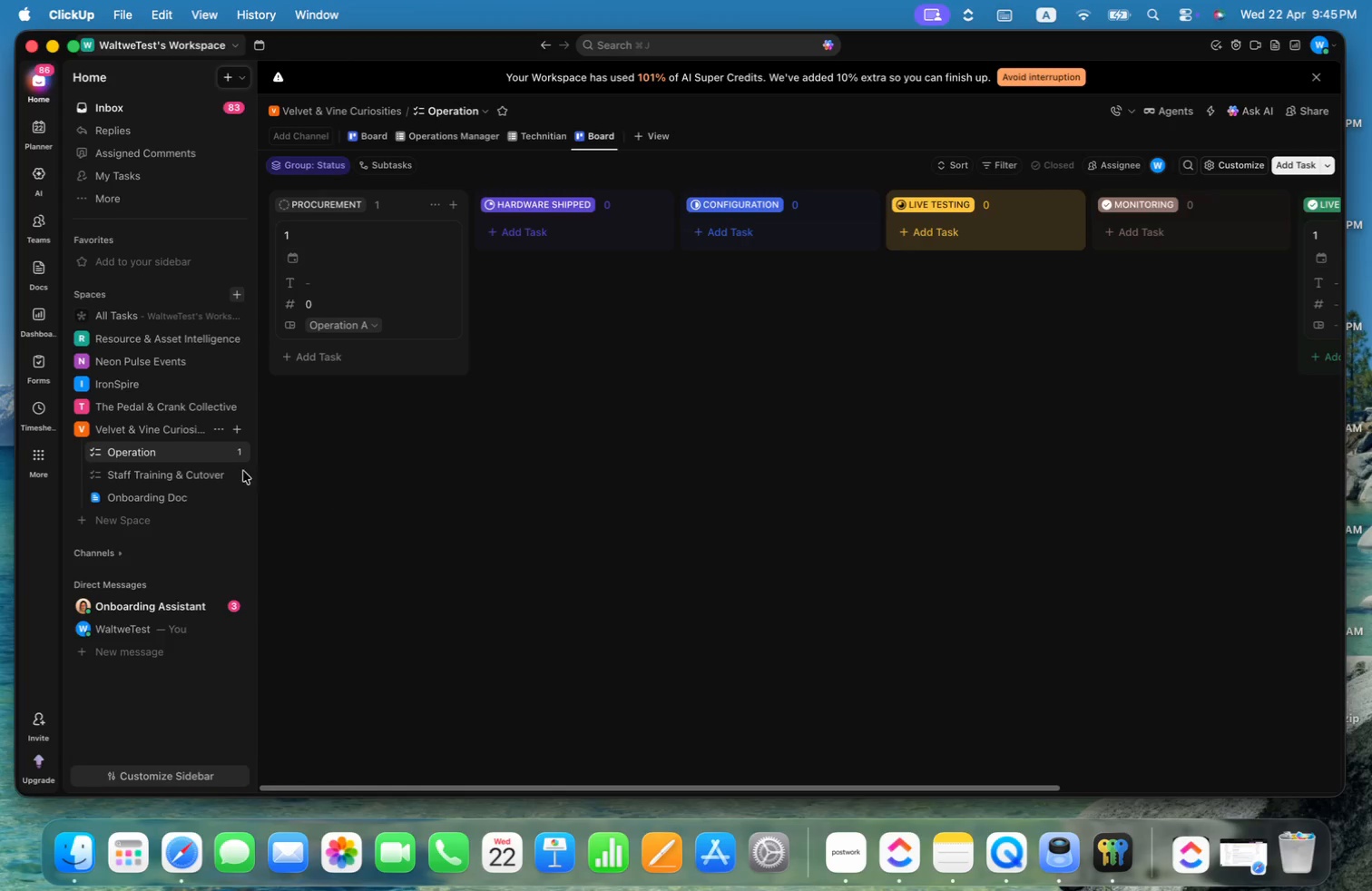 
left_click([214, 451])
 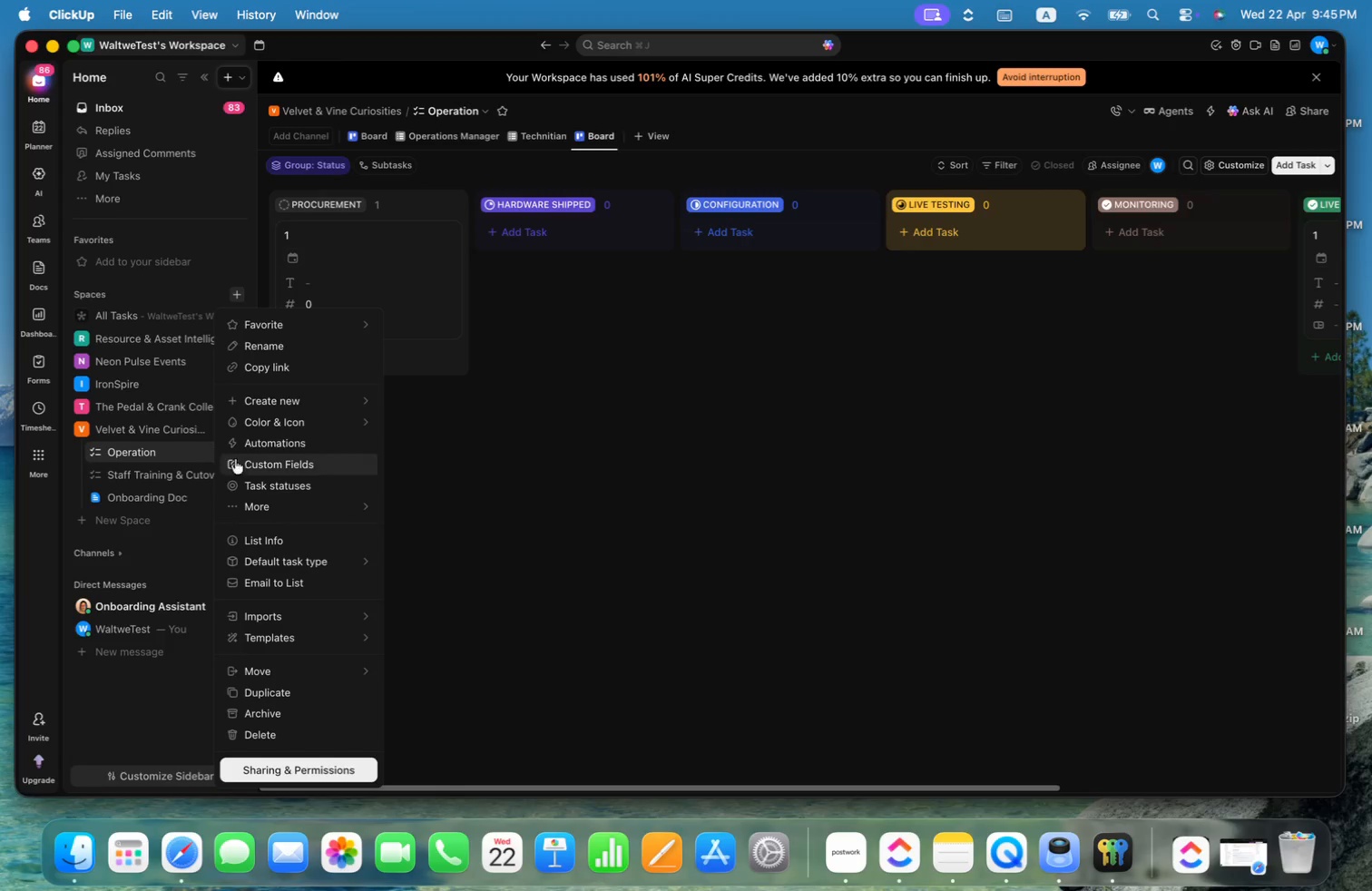 
left_click([551, 459])
 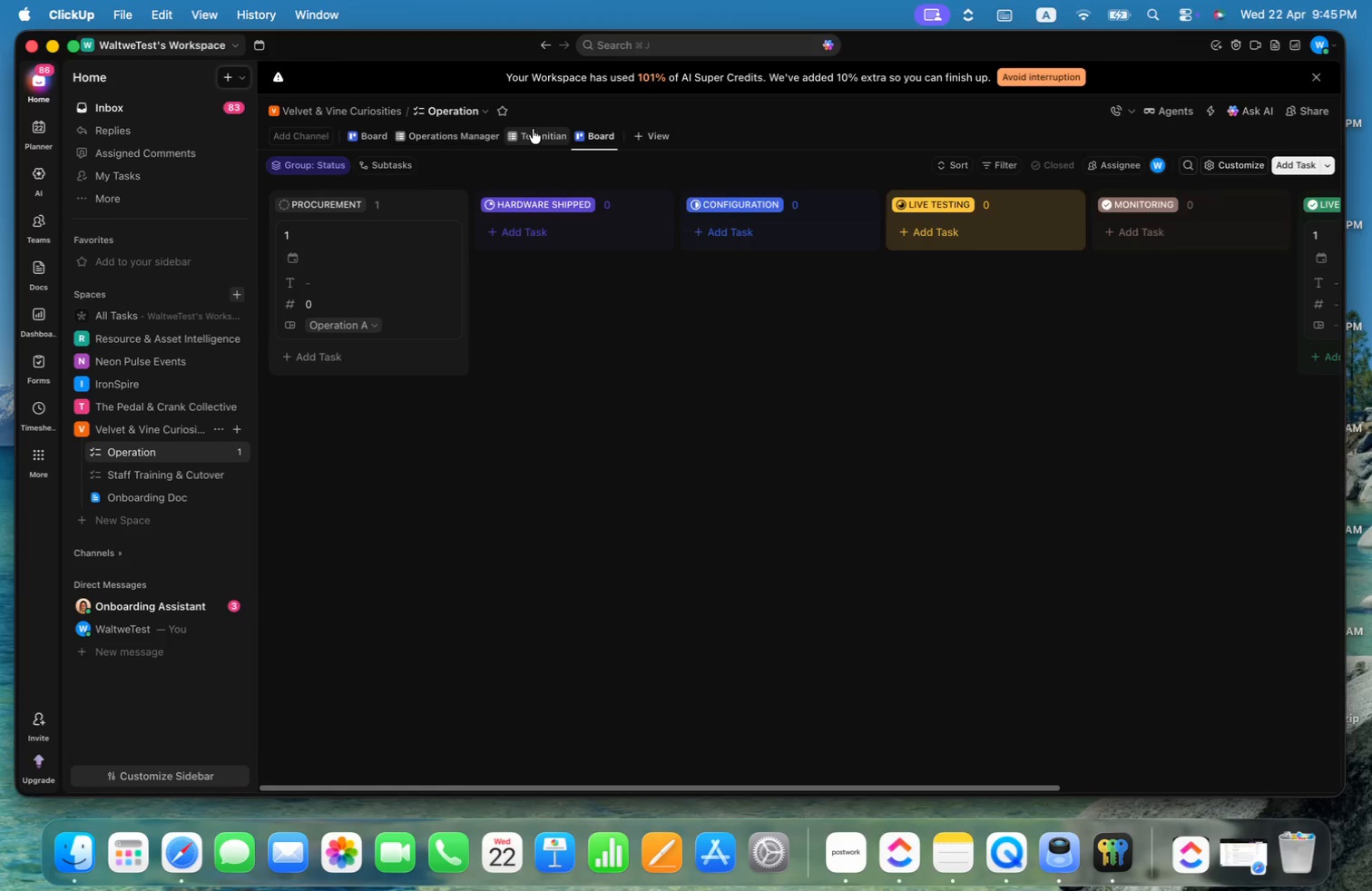 
left_click([535, 134])
 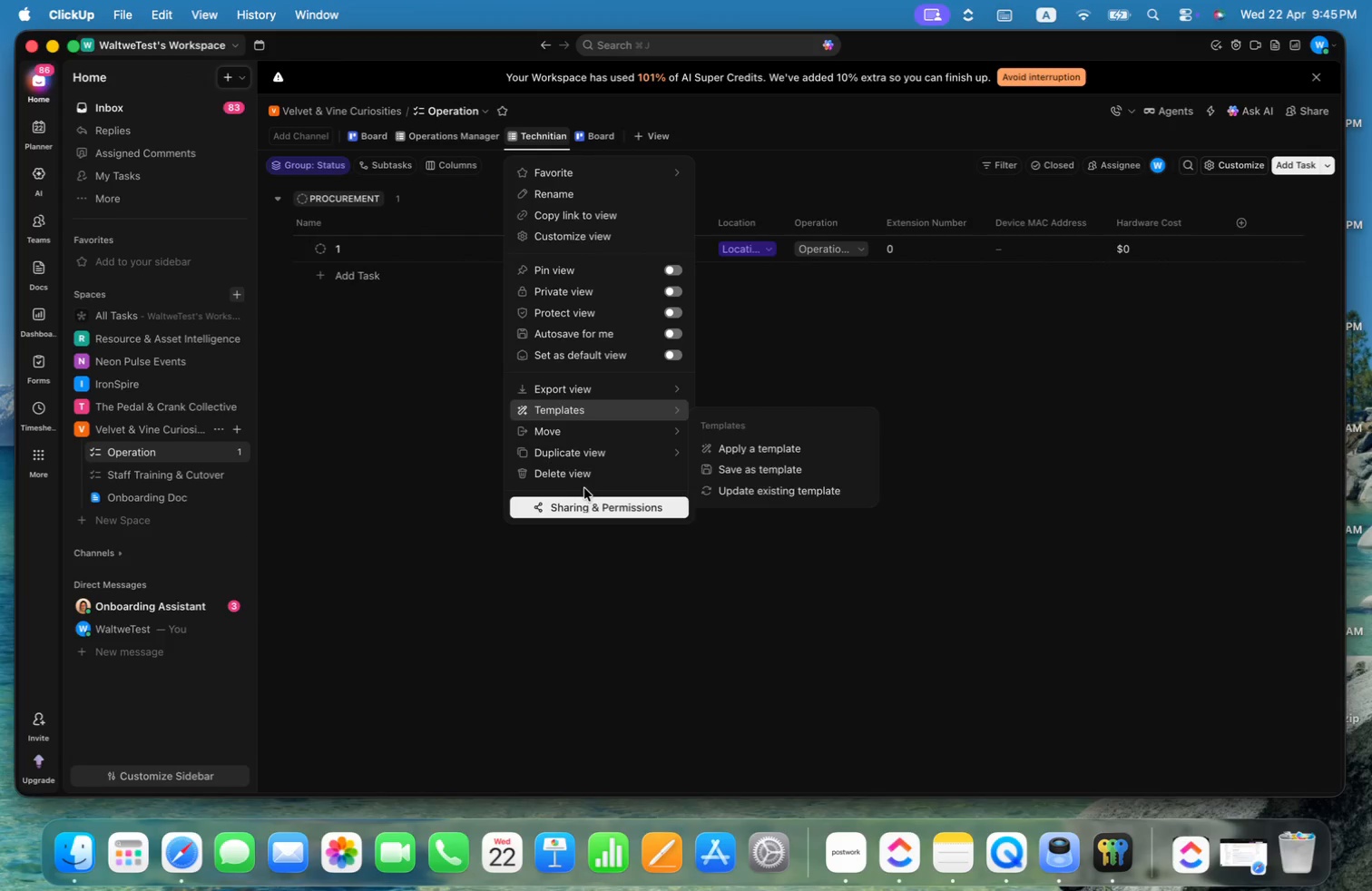 
left_click([578, 479])
 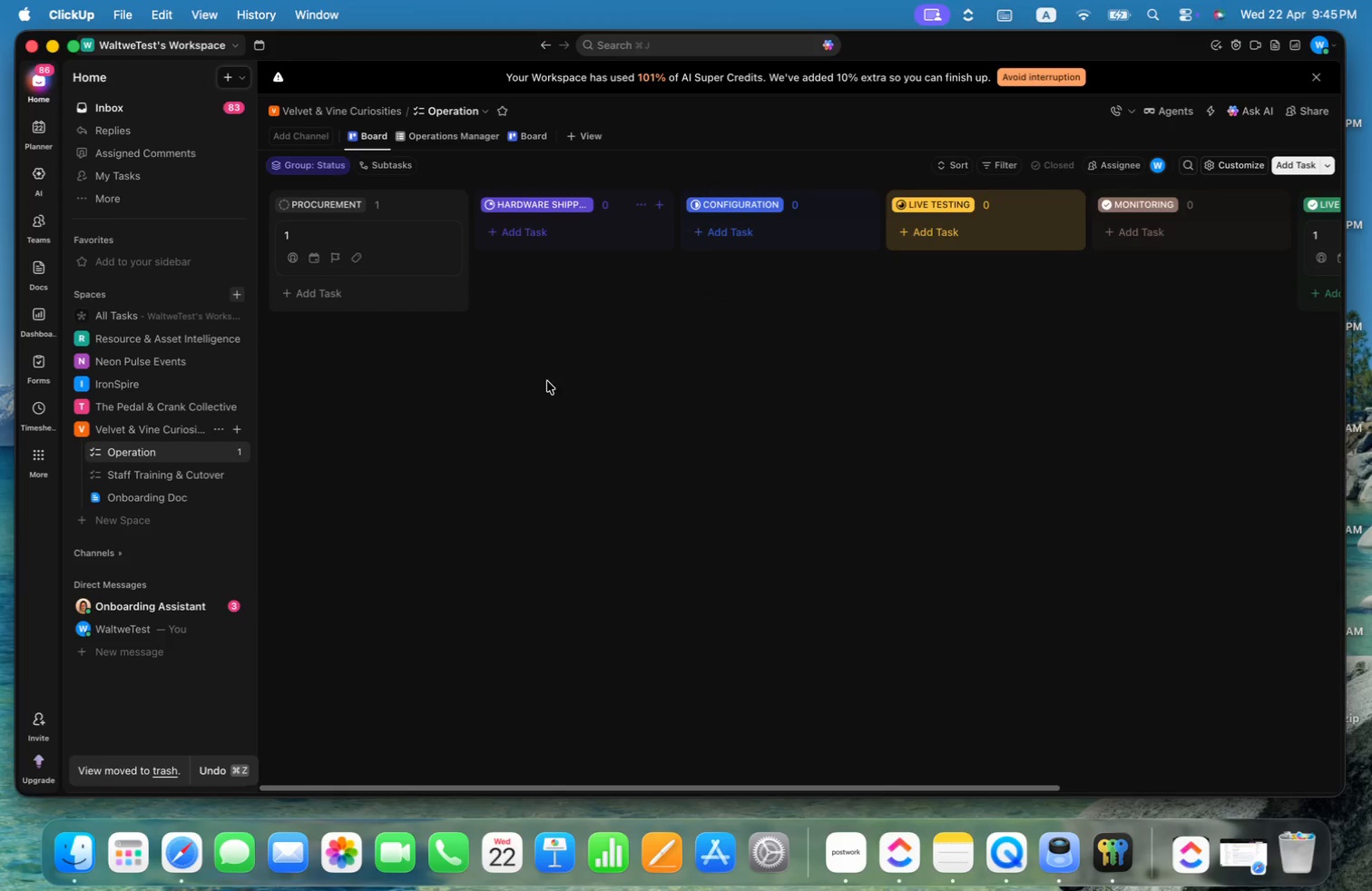 
left_click([474, 142])
 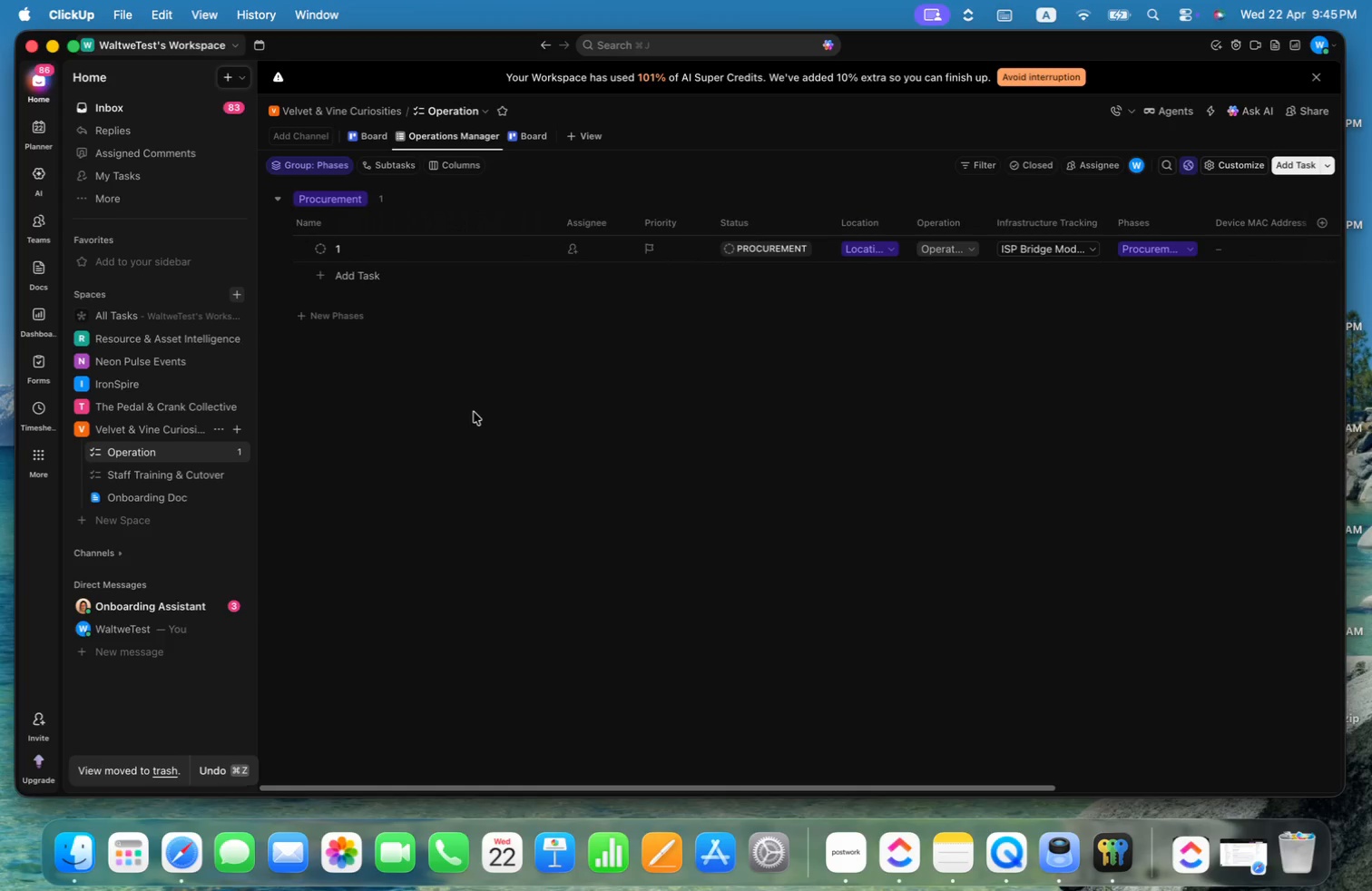 
wait(7.64)
 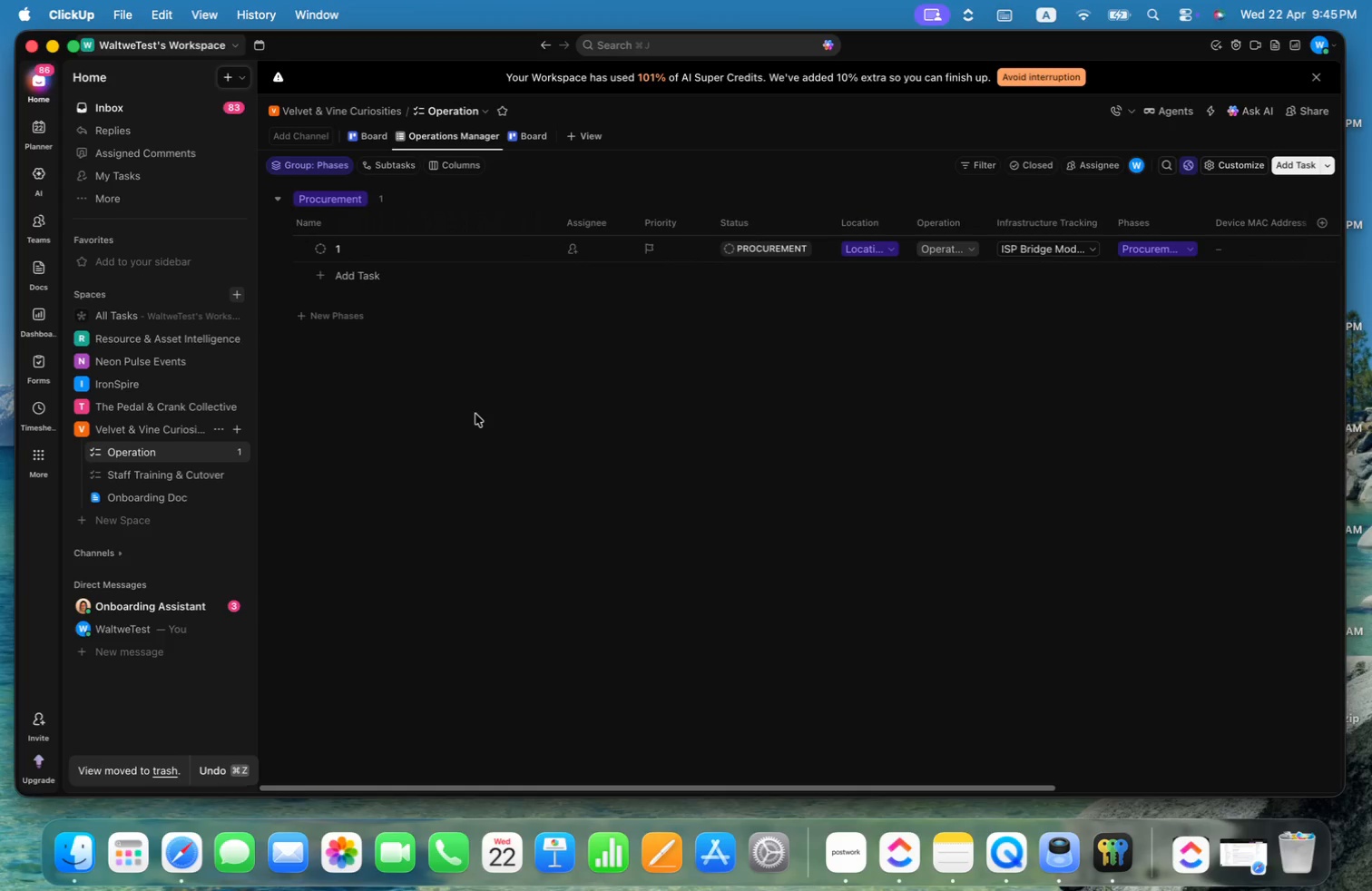 
left_click([846, 859])